 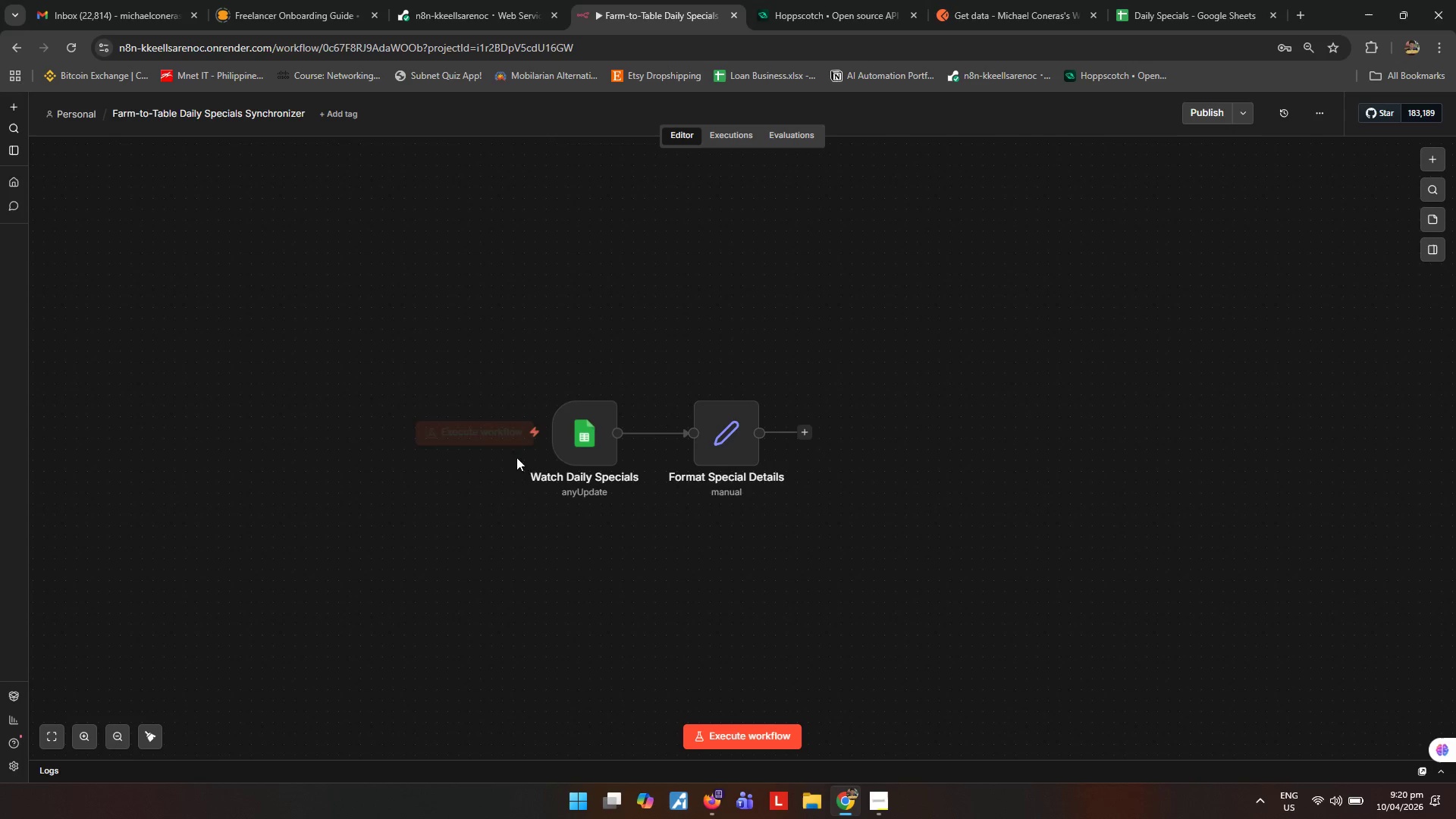 
left_click([569, 447])
 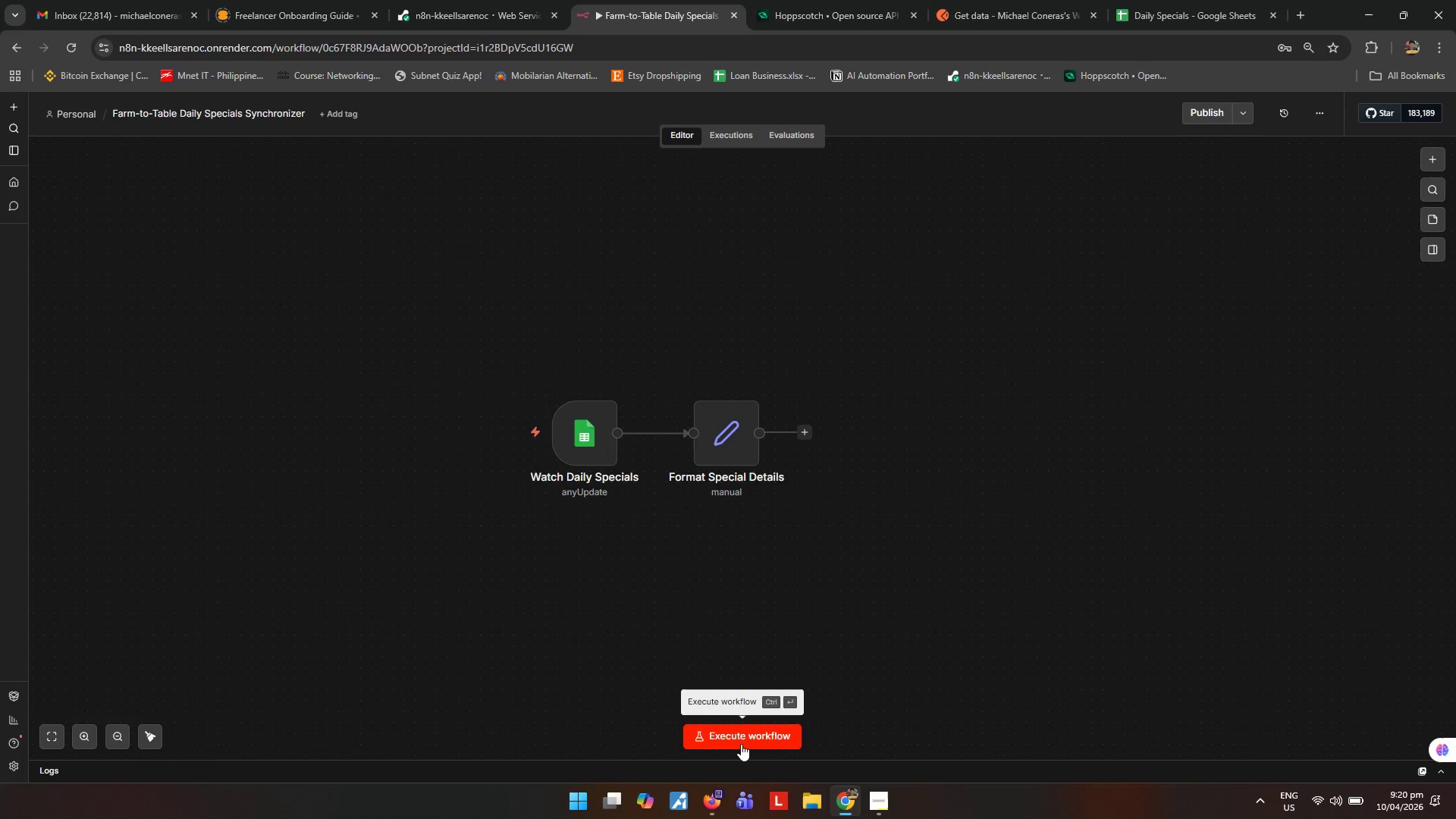 
left_click_drag(start_coordinate=[647, 576], to_coordinate=[645, 571])
 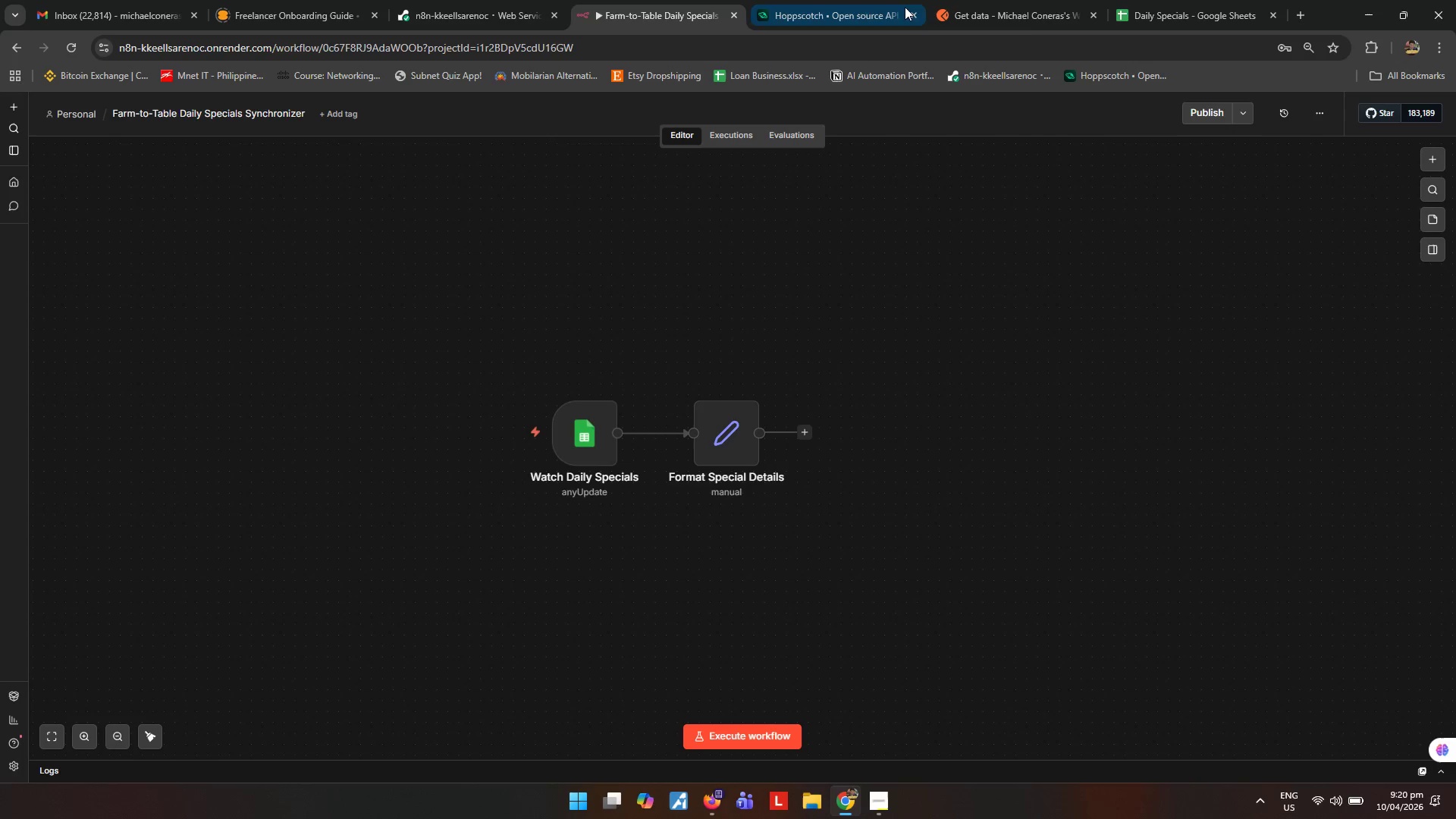 
left_click([1166, 12])
 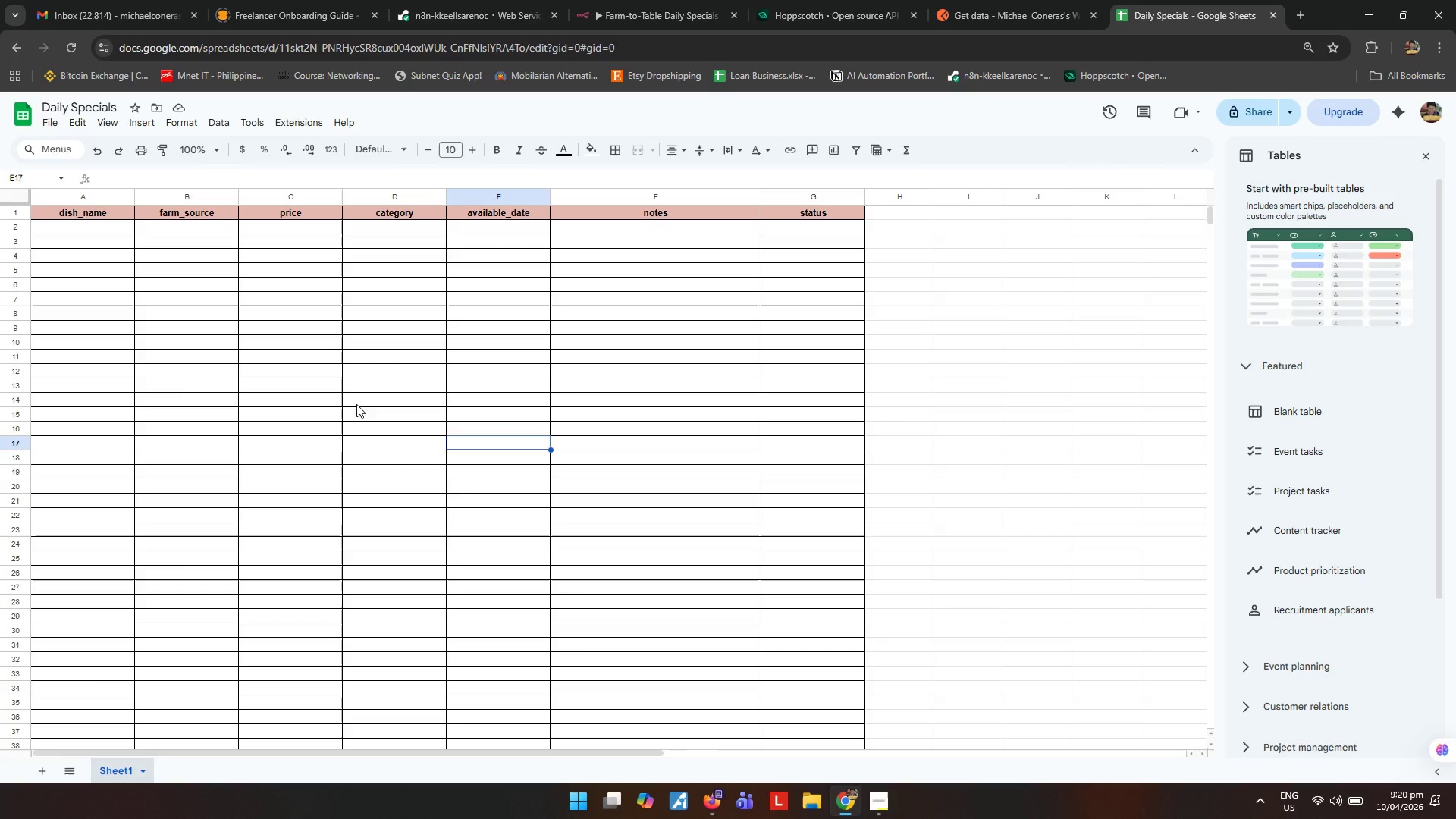 
left_click_drag(start_coordinate=[295, 422], to_coordinate=[290, 419])
 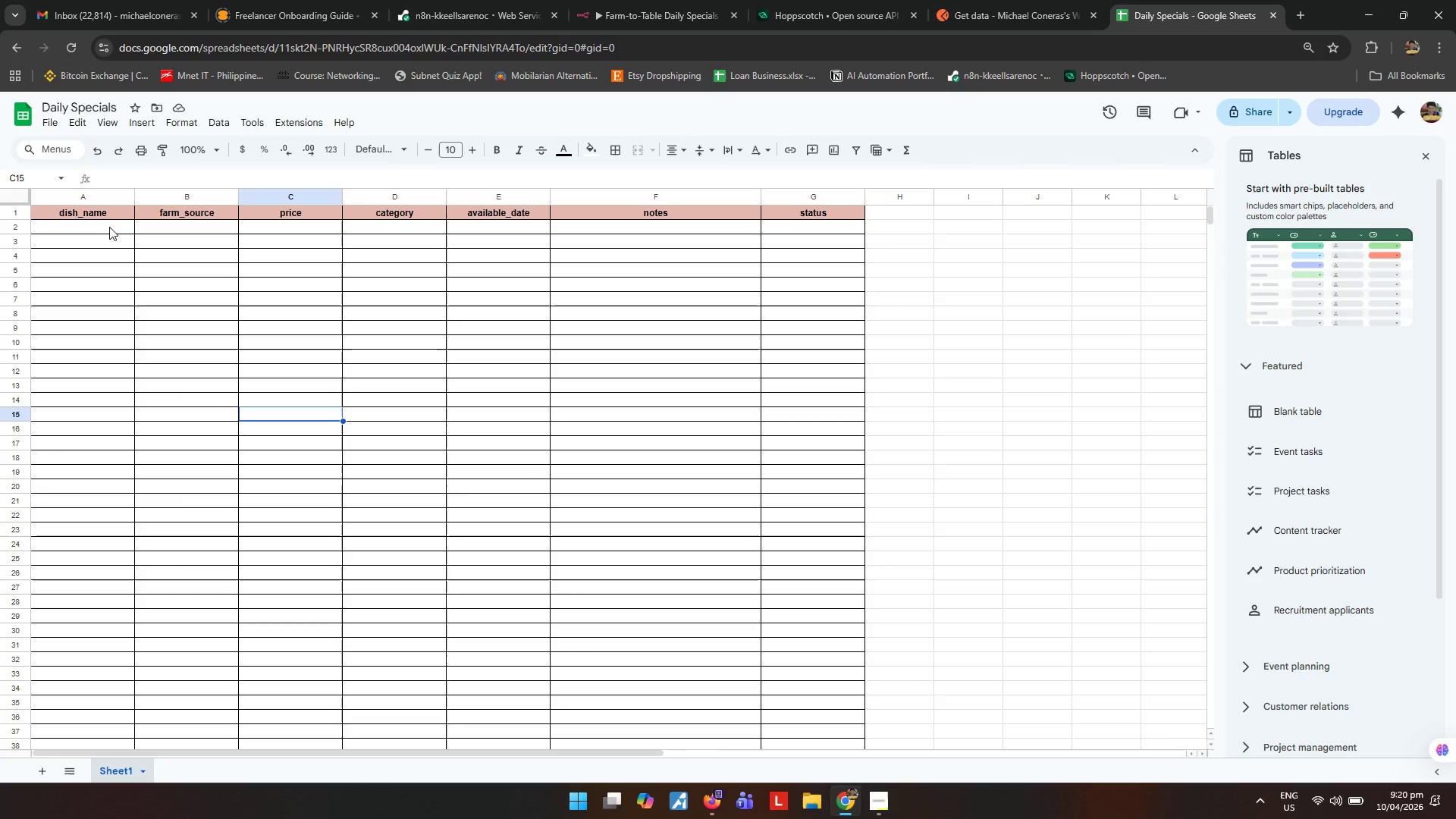 
left_click([108, 225])
 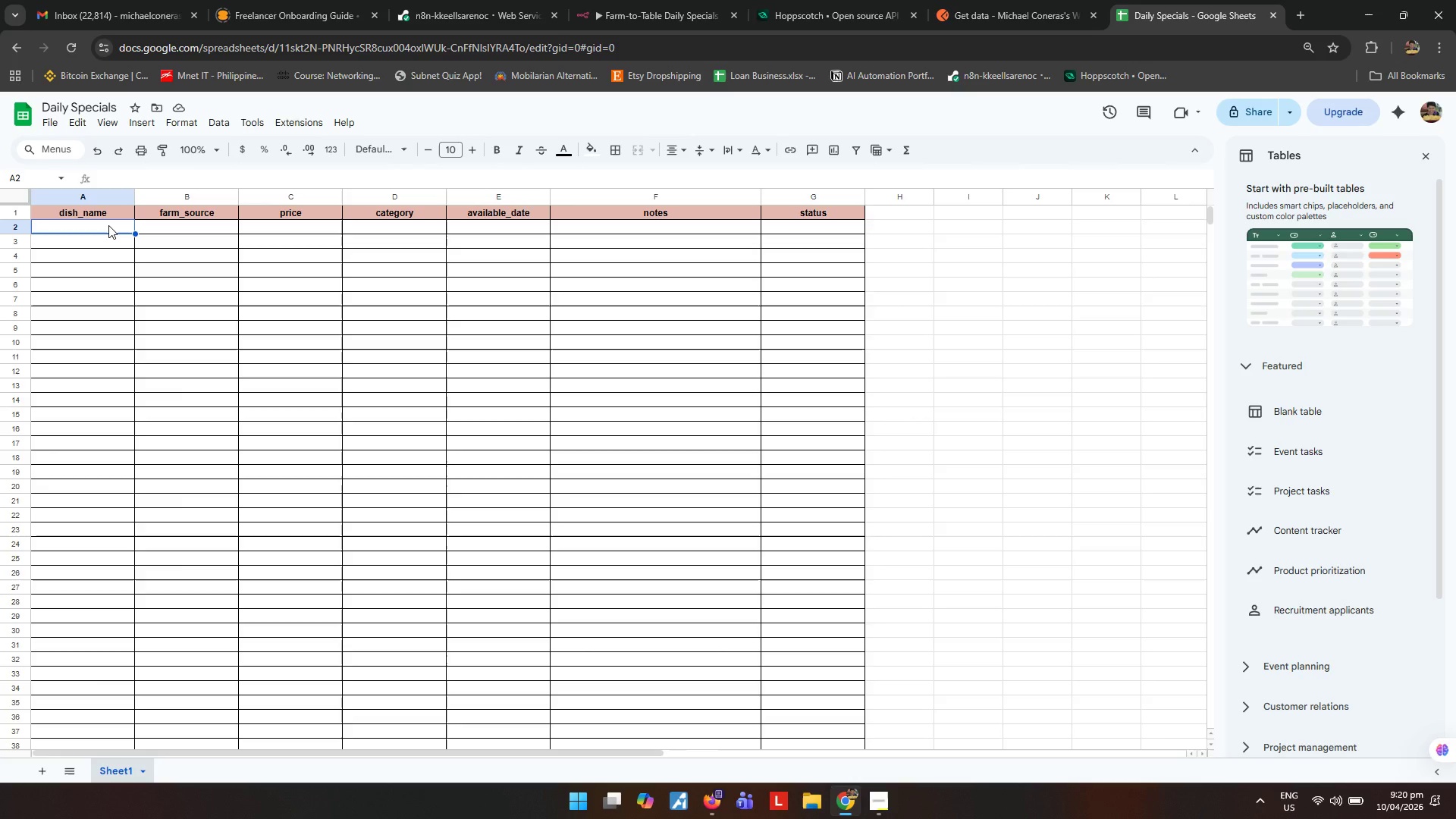 
wait(8.12)
 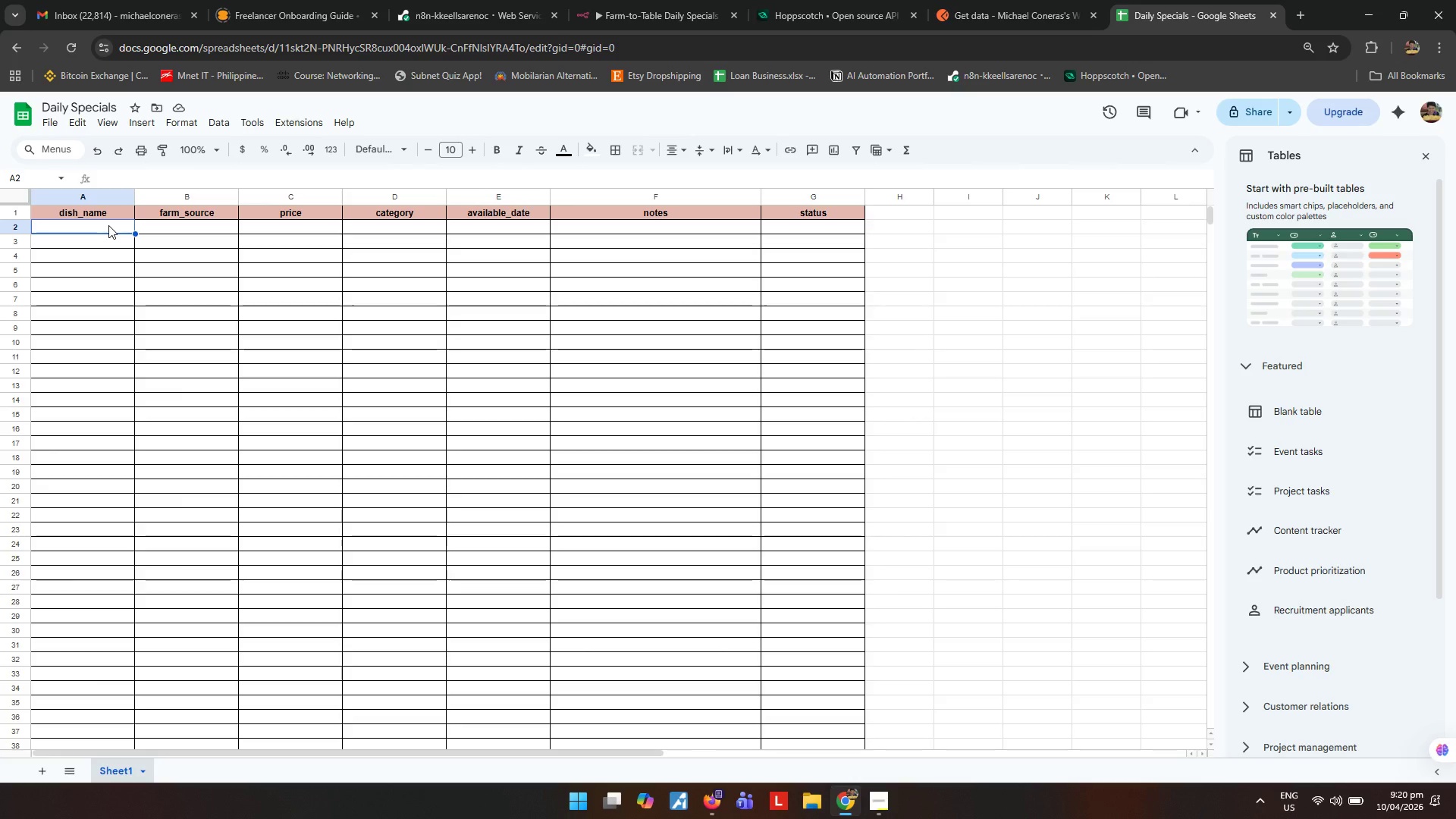 
type(Eggplant Salad)
key(Tab)
type(tabi tabi farm)
key(Tab)
type(280)
 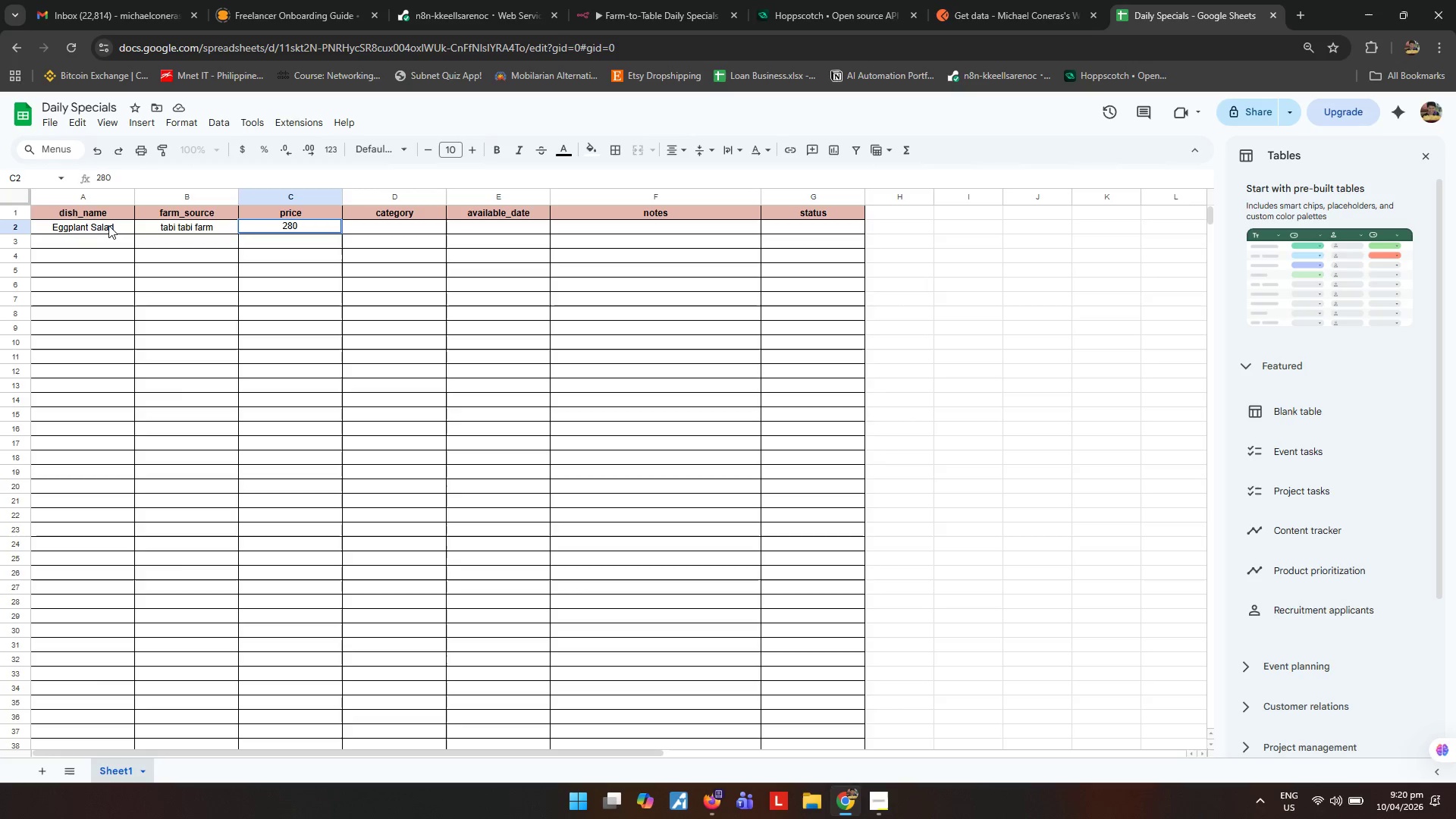 
key(Tab)
 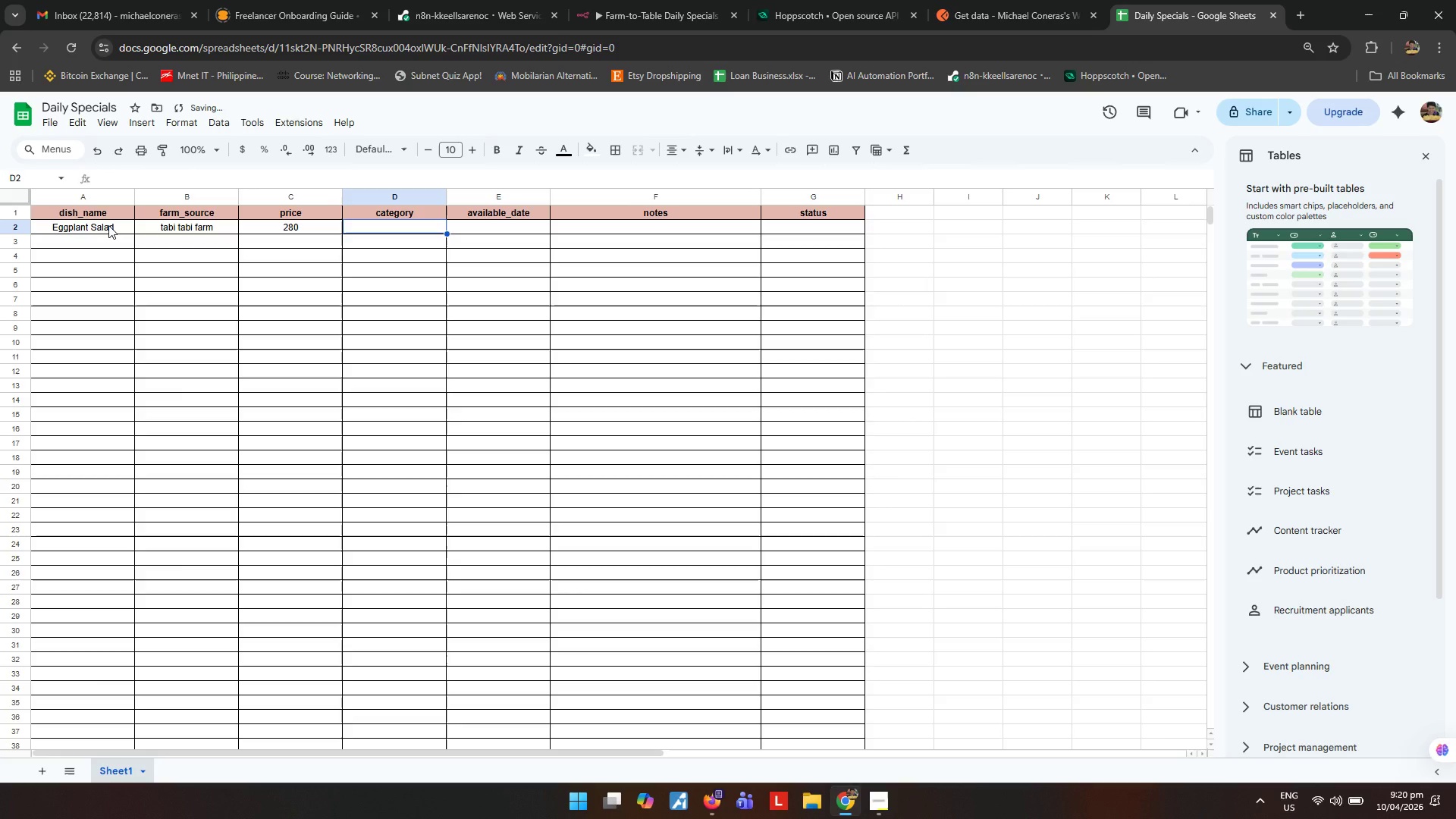 
hold_key(key=ShiftLeft, duration=1.52)
 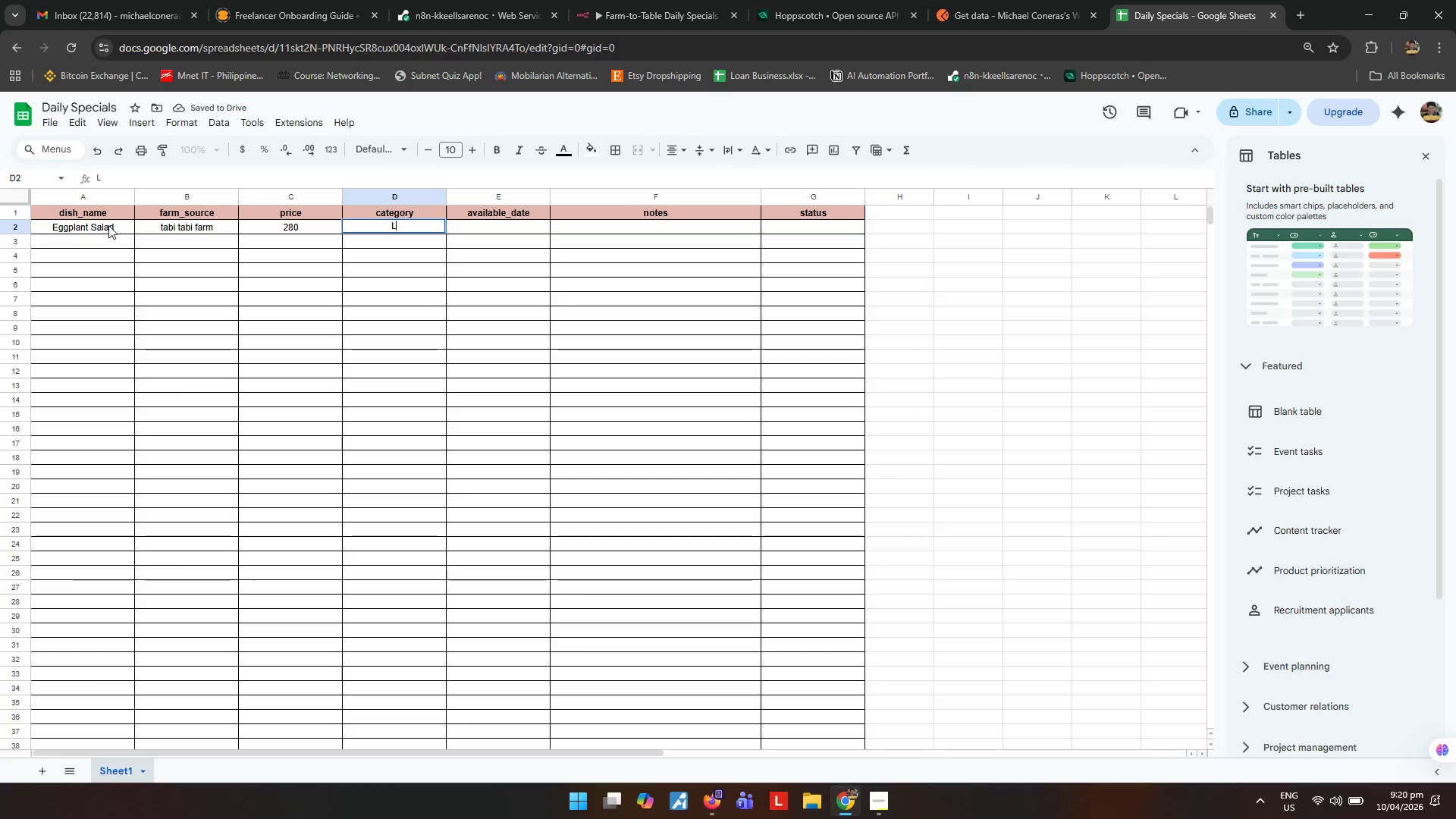 
key(Shift+L)
 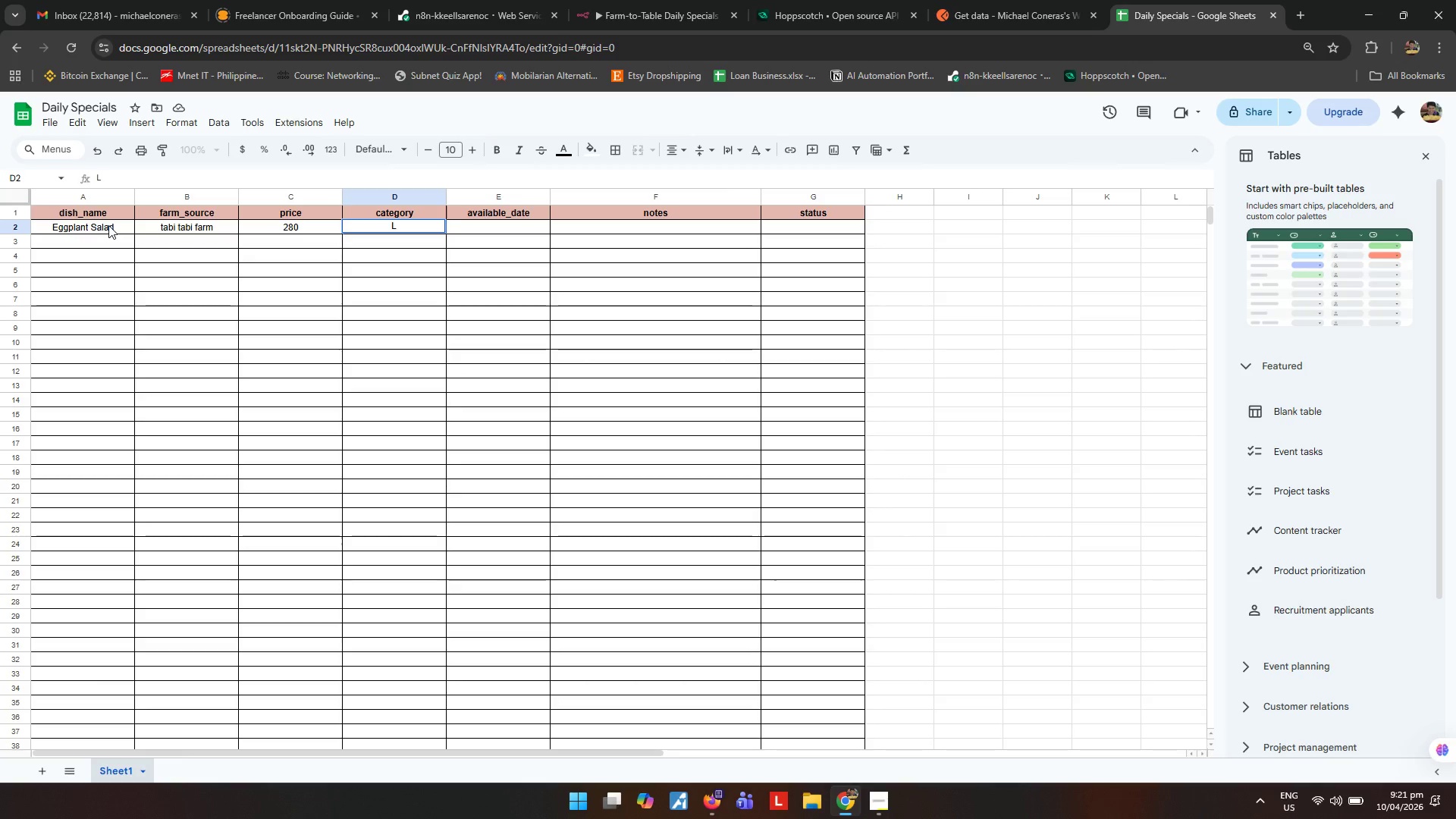 
type(unch Special)
key(Tab)
type(2026-04-10)
key(Tab)
 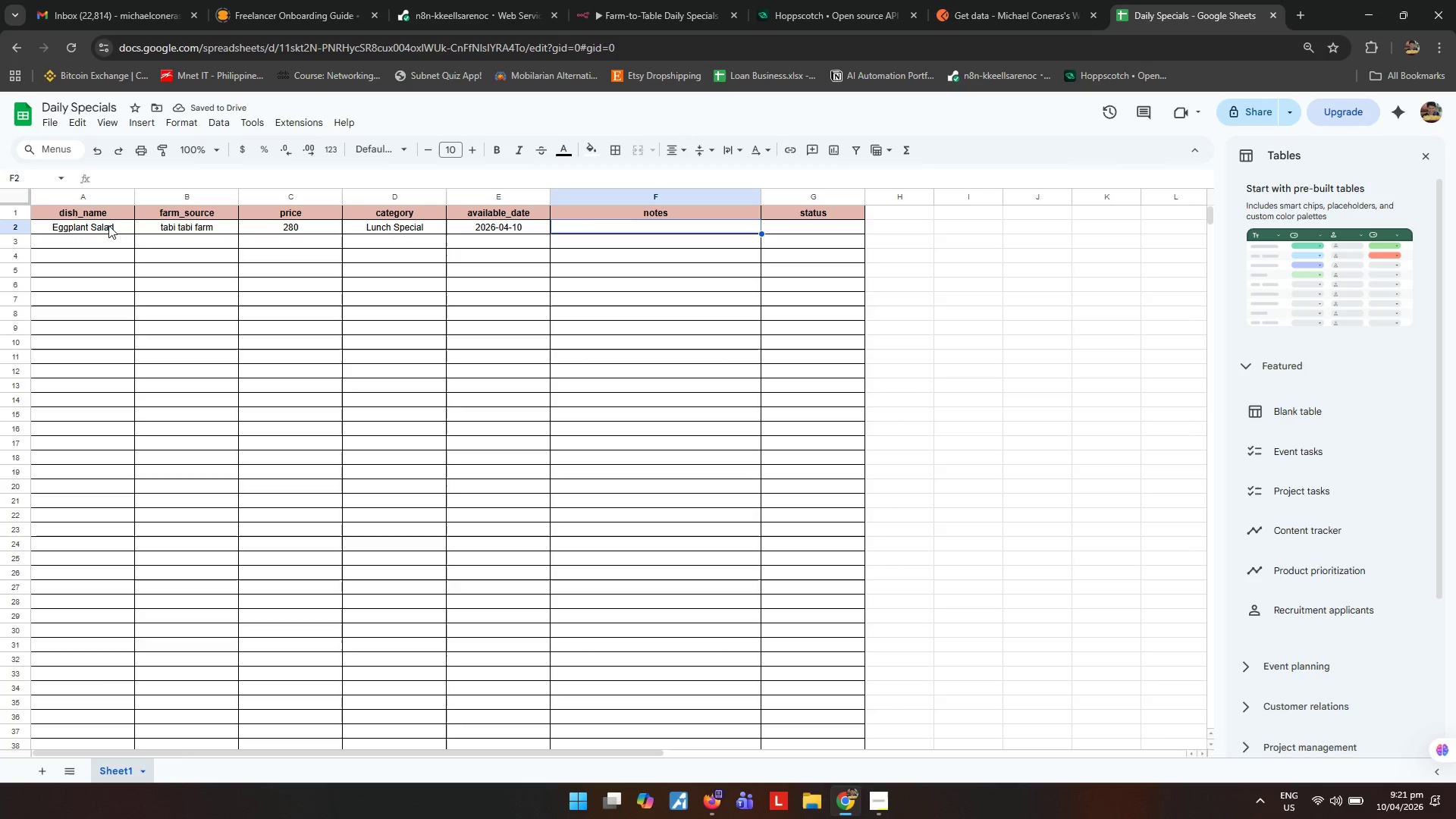 
type(Fresh delivery this morning)
key(Tab)
type(Available)
 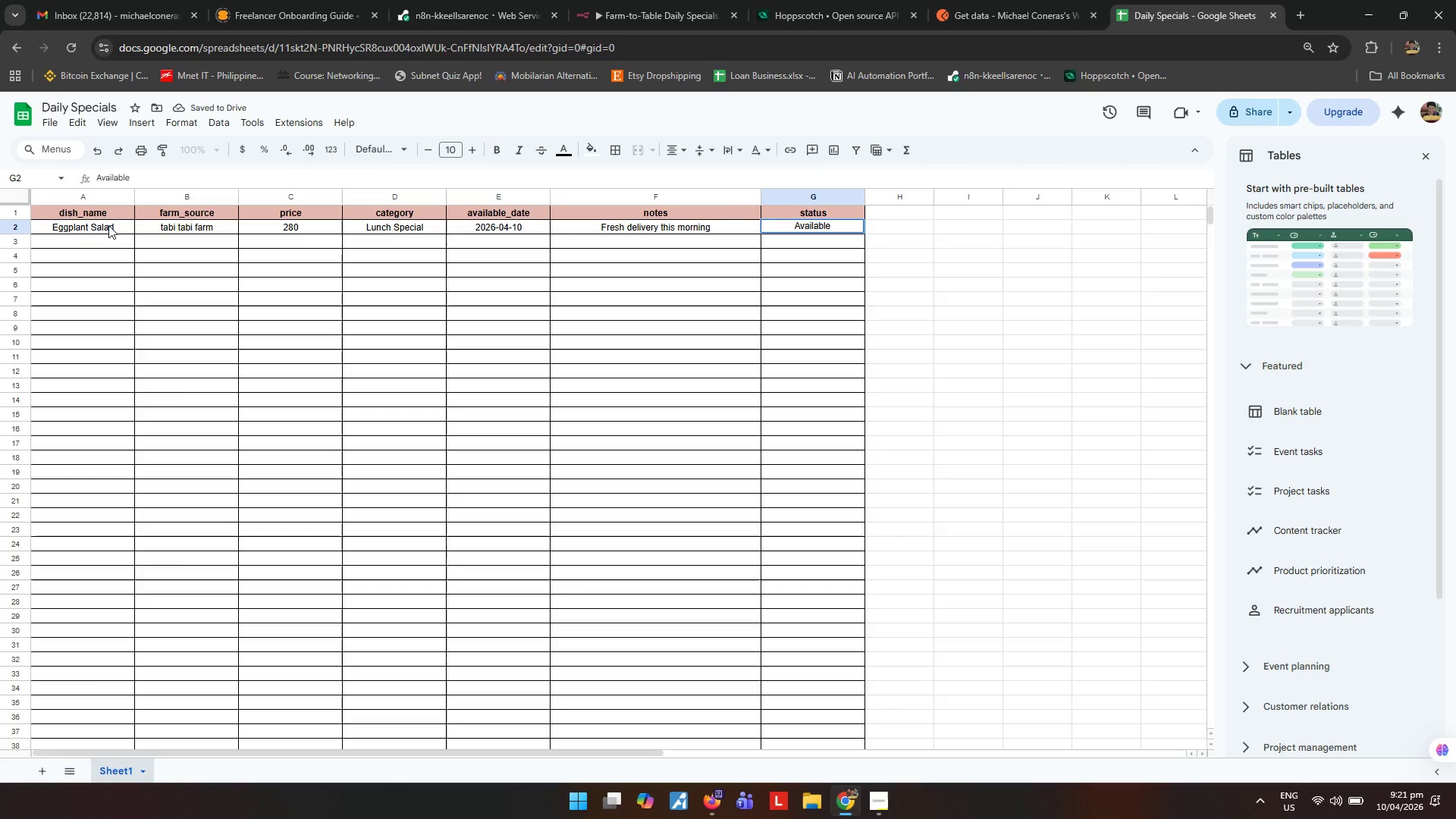 
left_click_drag(start_coordinate=[352, 509], to_coordinate=[347, 475])
 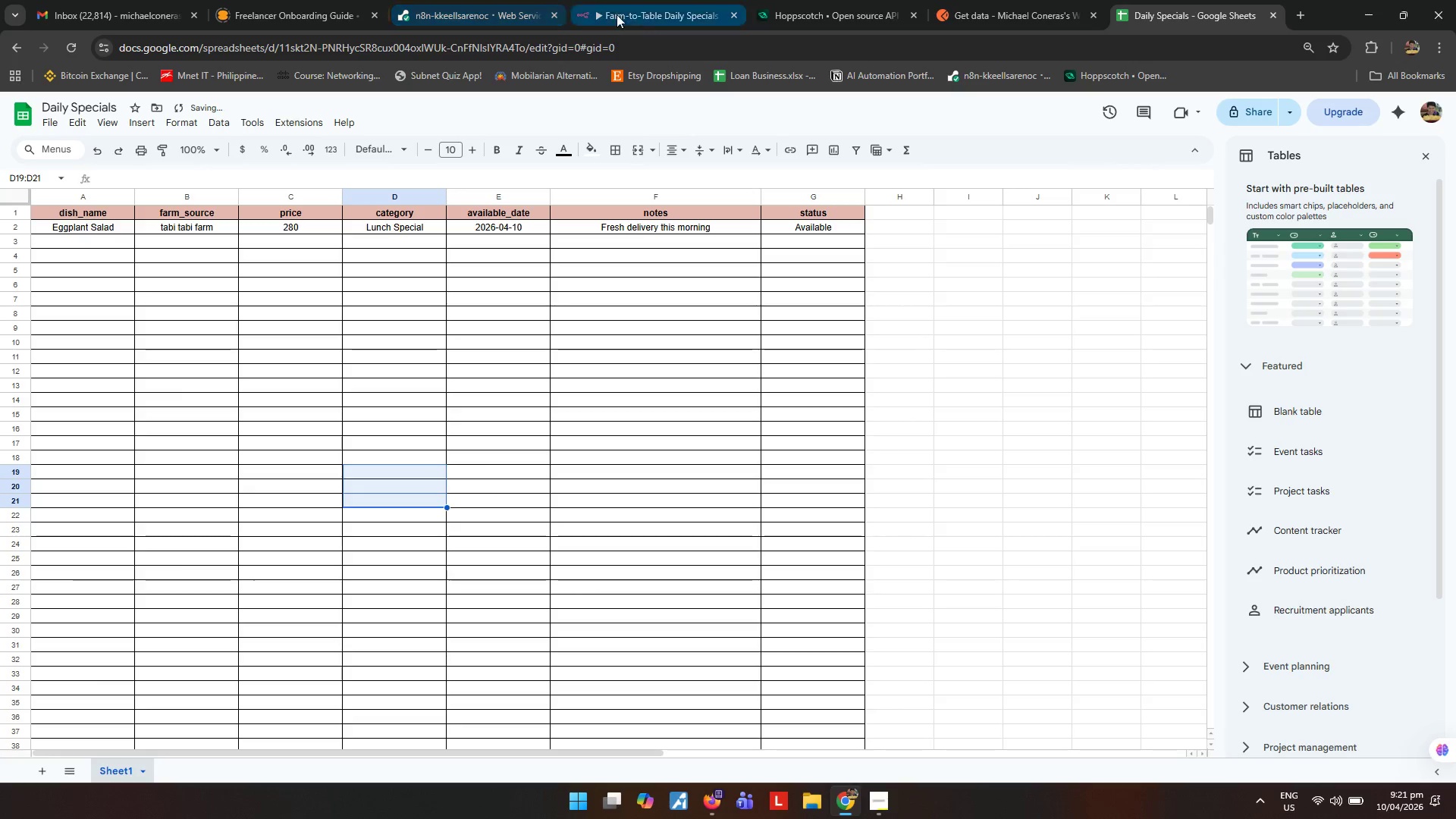 
left_click([635, 17])
 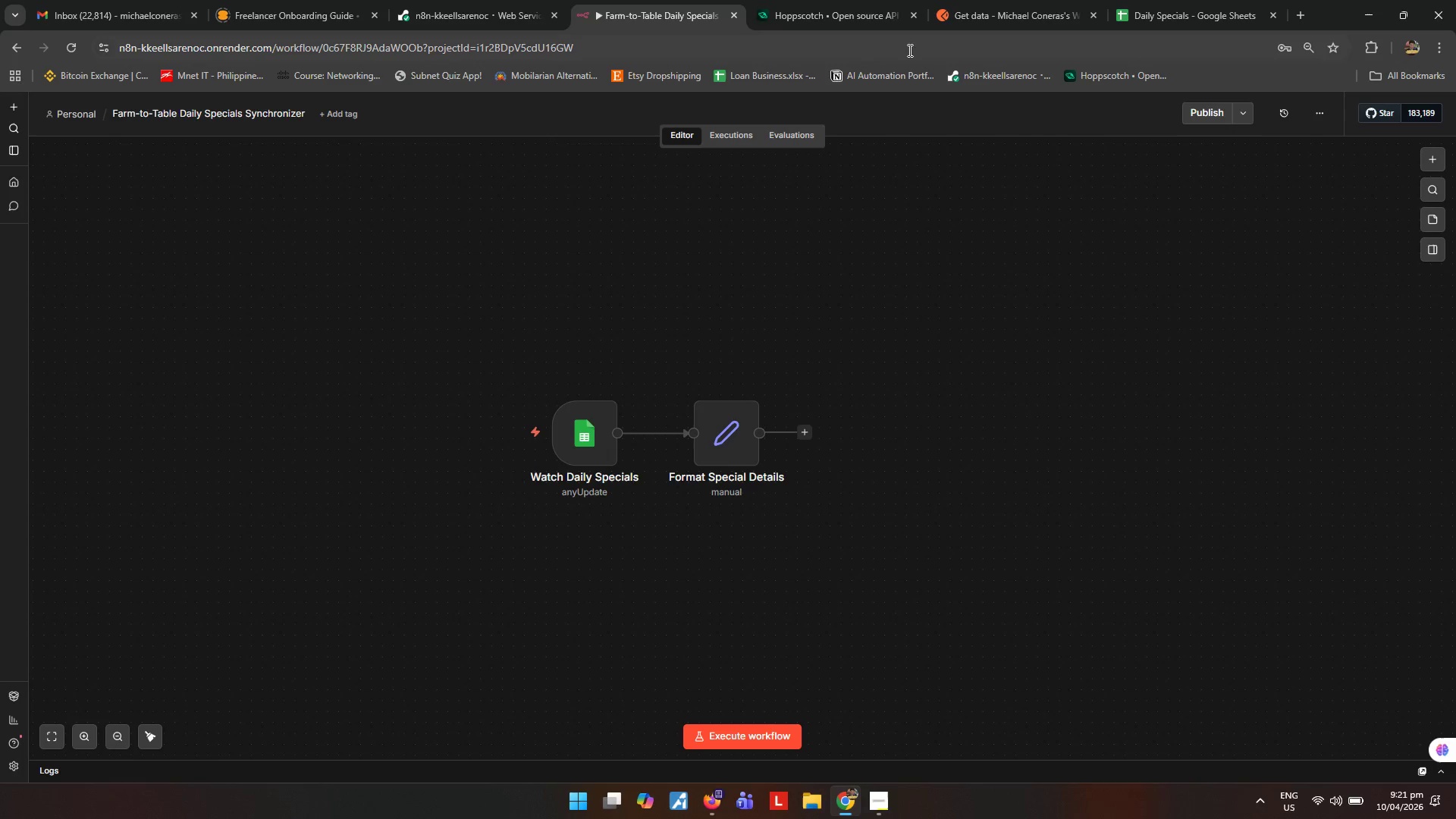 
left_click([1148, 3])
 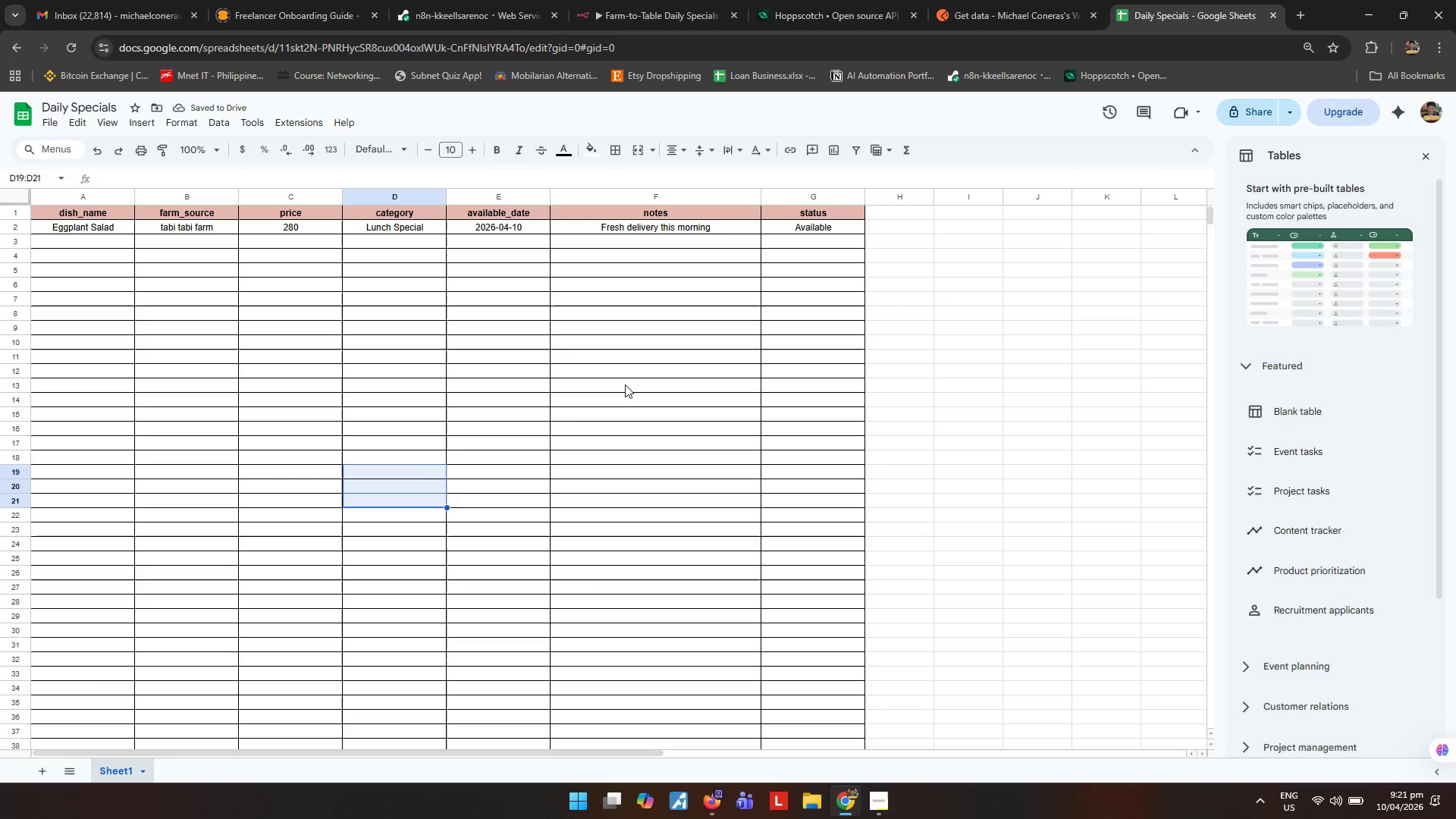 
key(Control+S)
 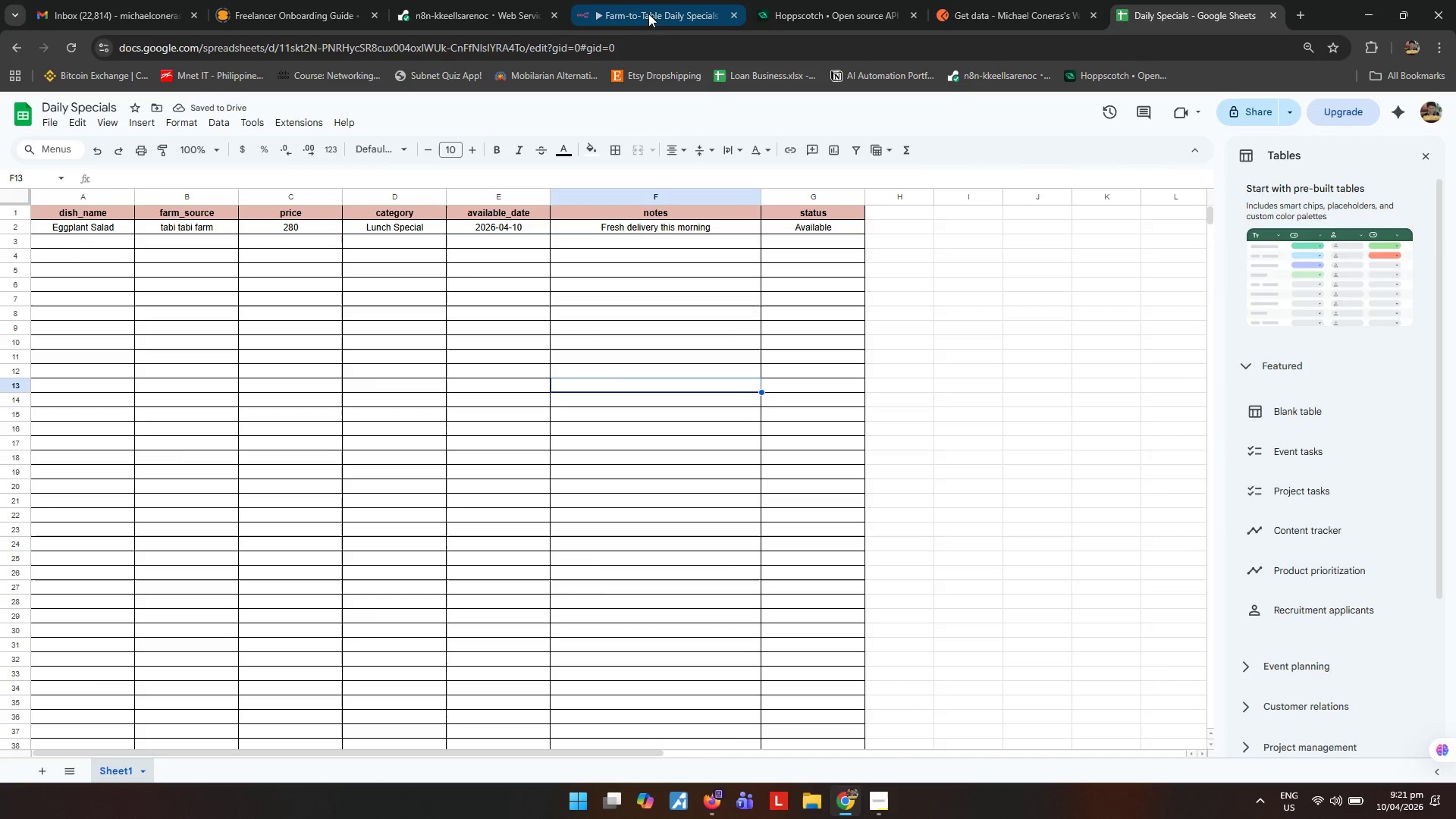 
left_click([648, 13])
 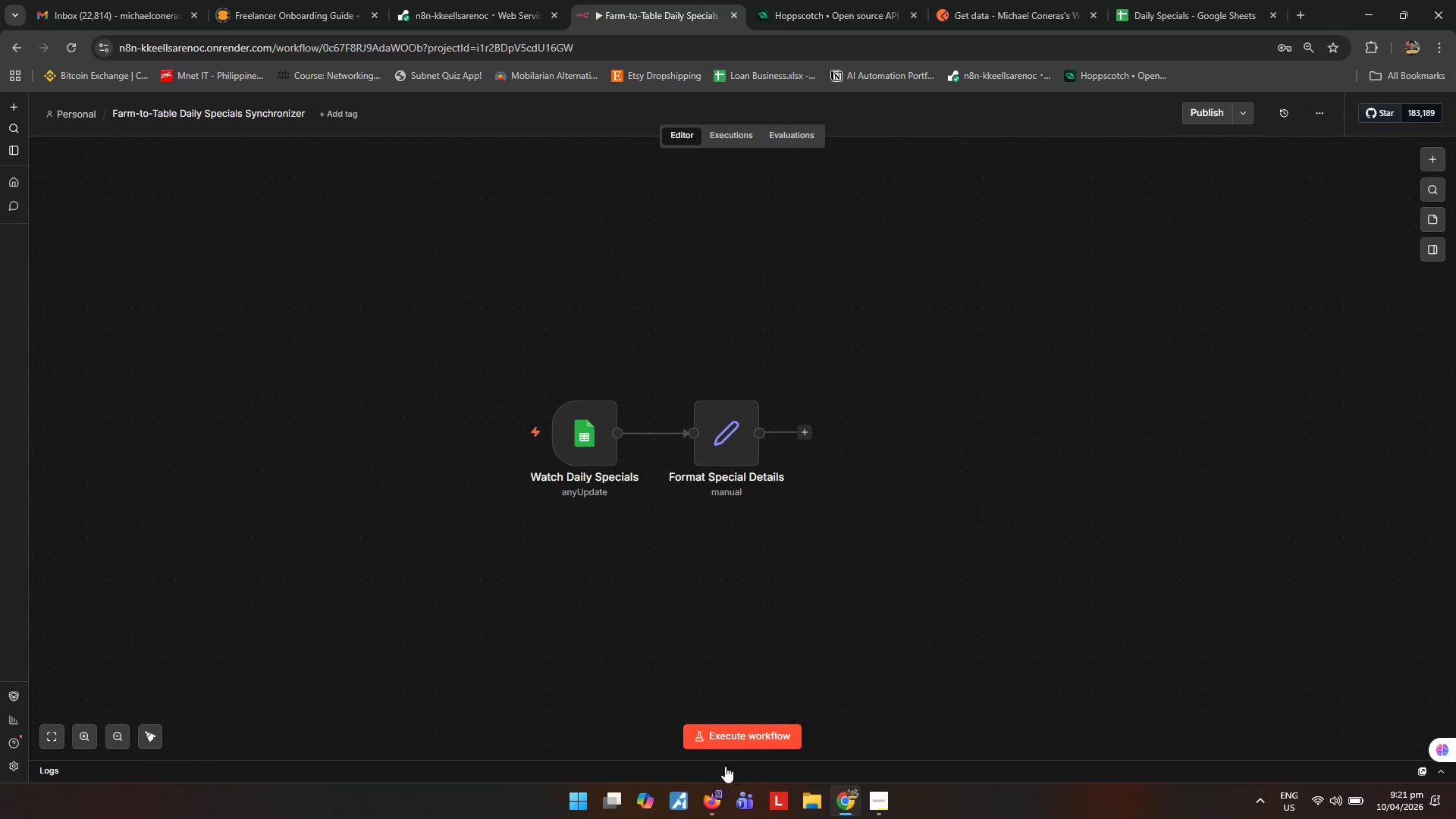 
left_click([745, 743])
 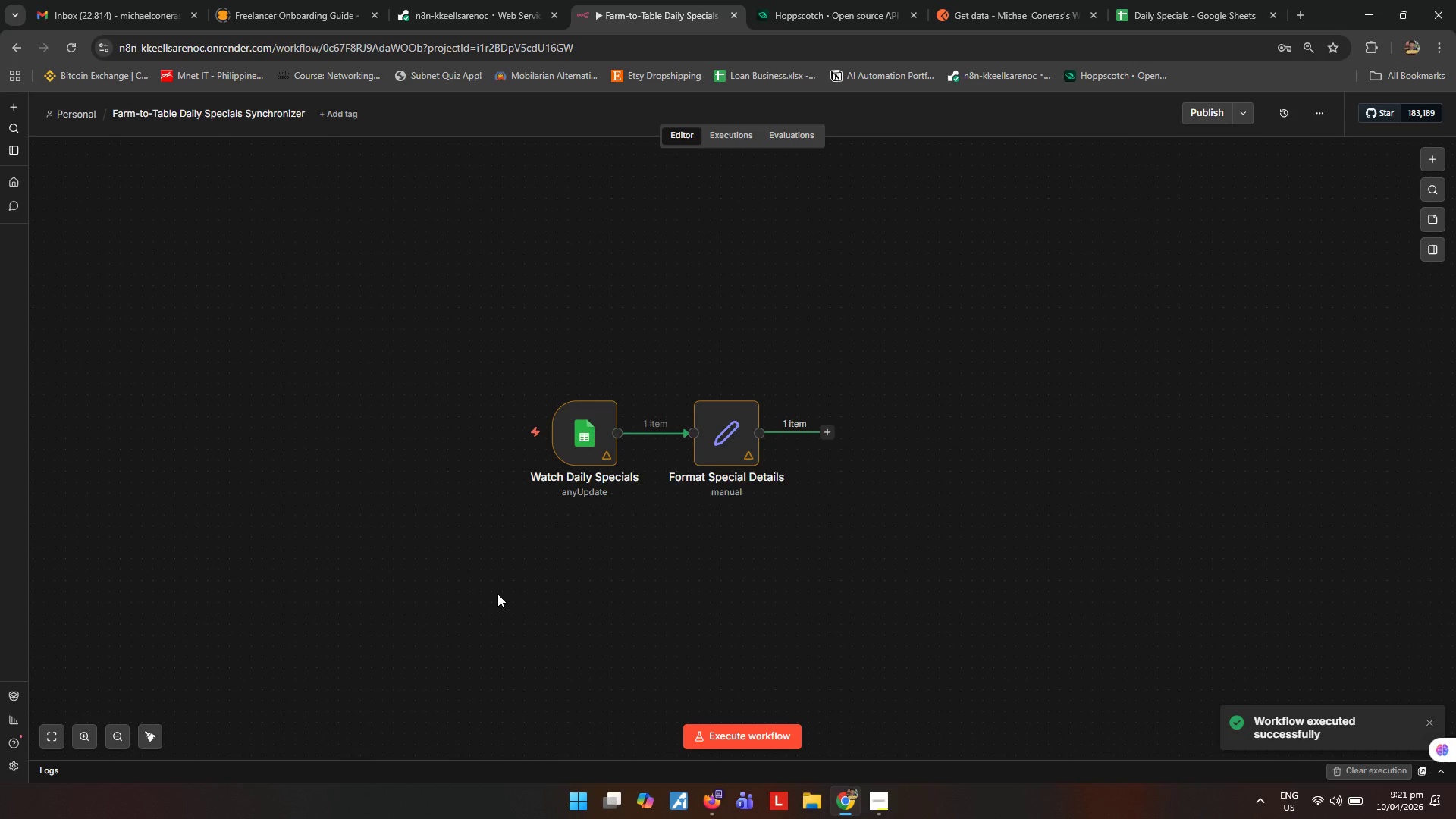 
wait(10.5)
 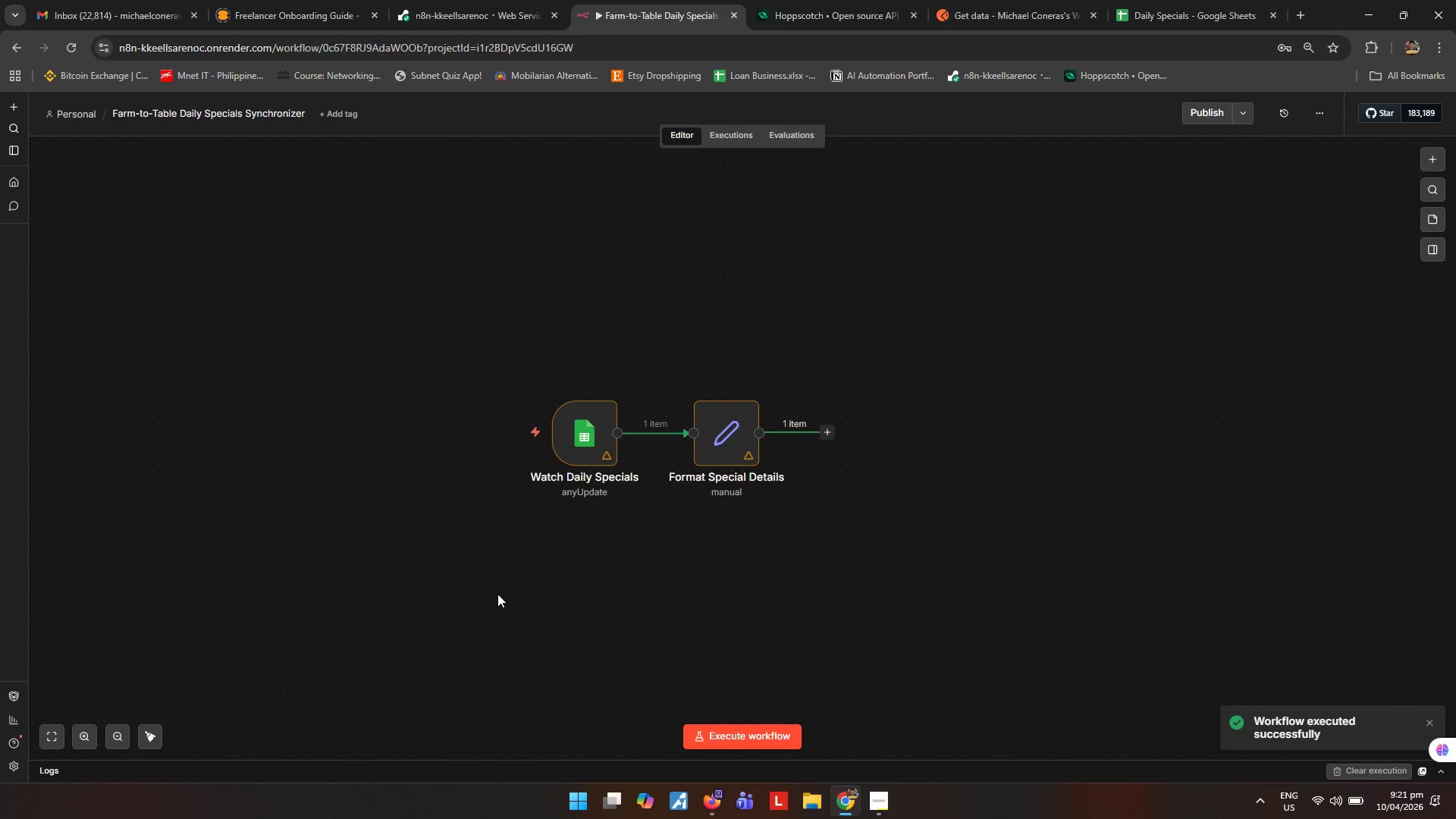 
double_click([742, 453])
 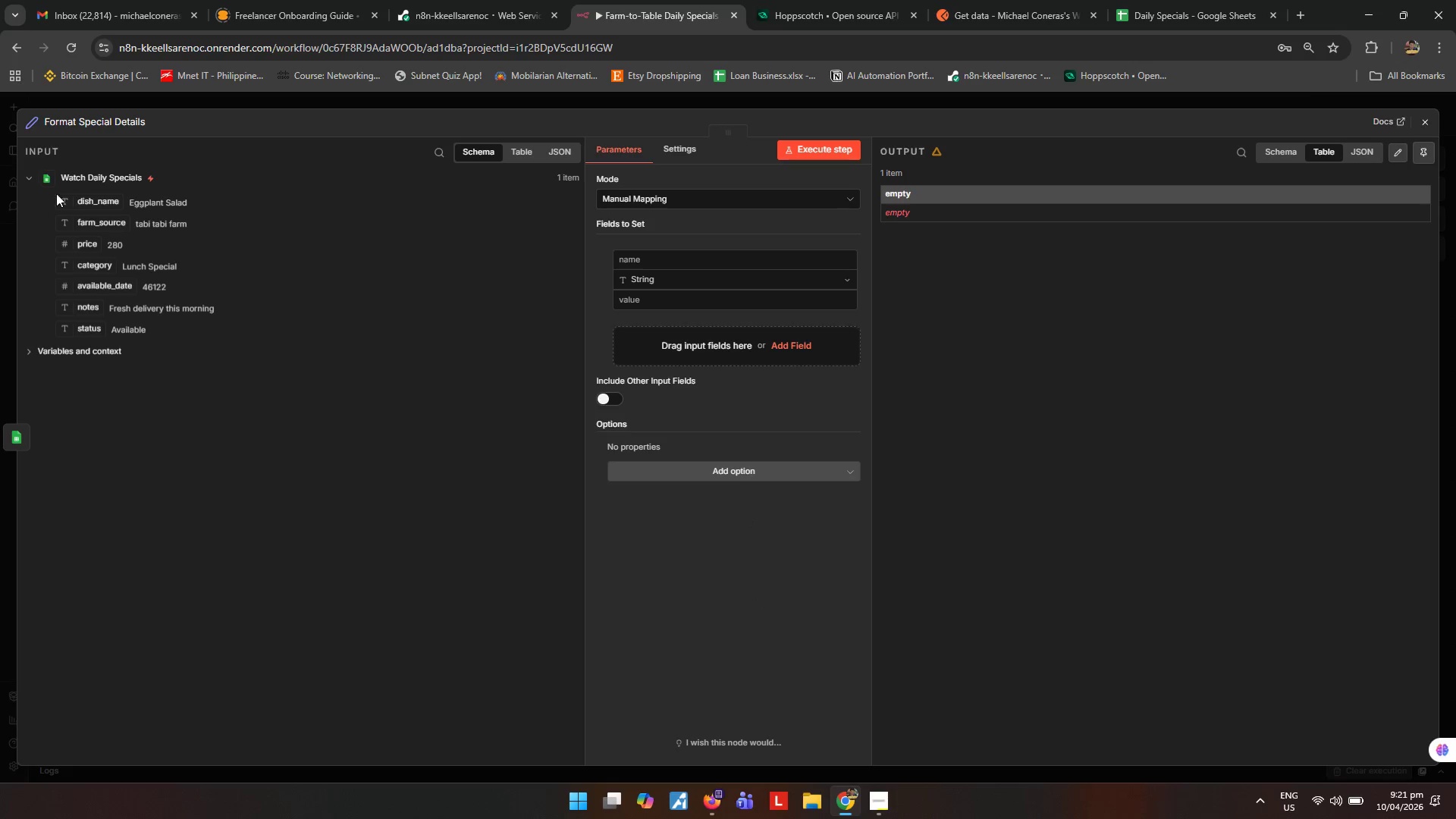 
left_click([783, 346])
 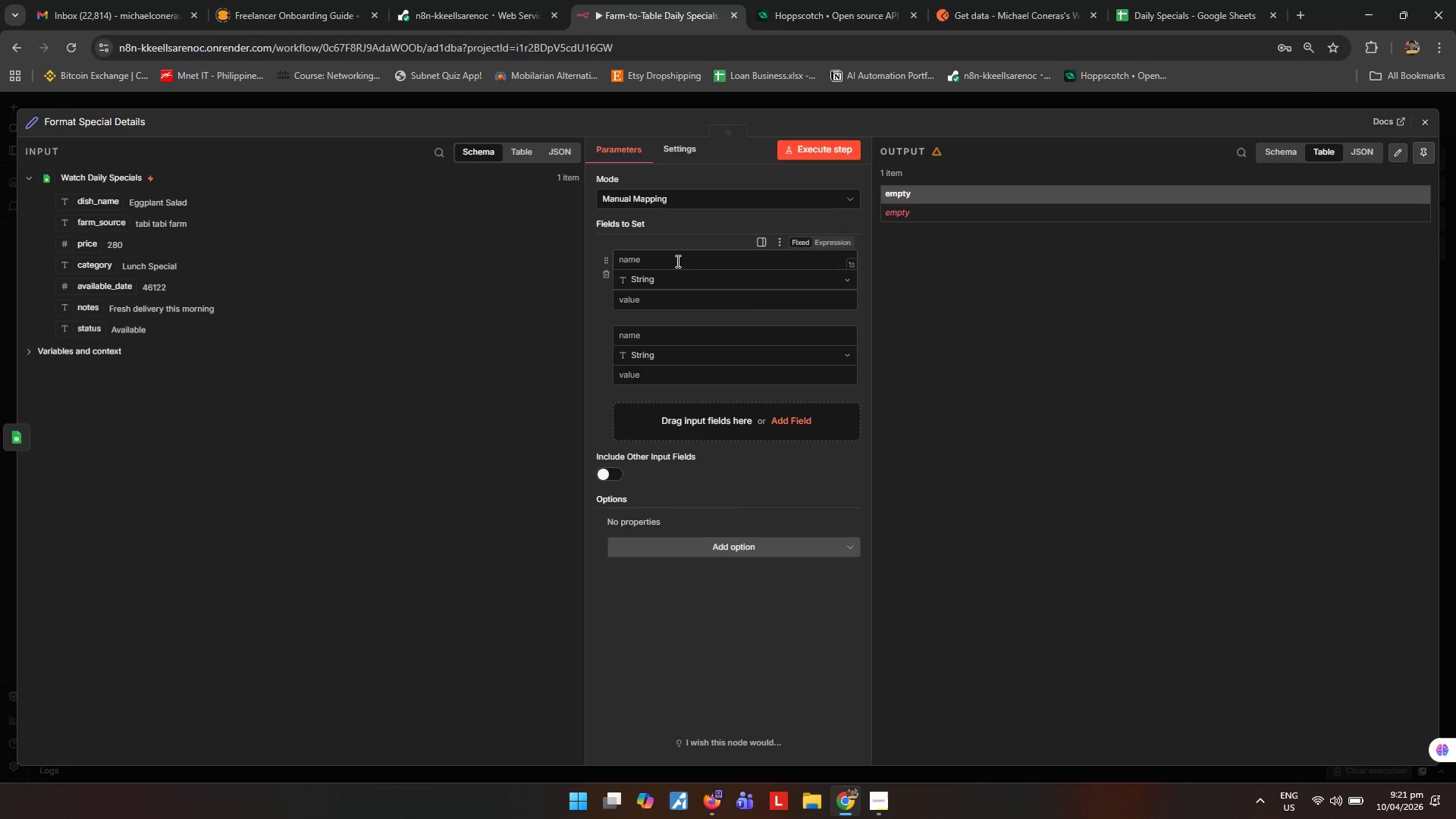 
left_click([676, 261])
 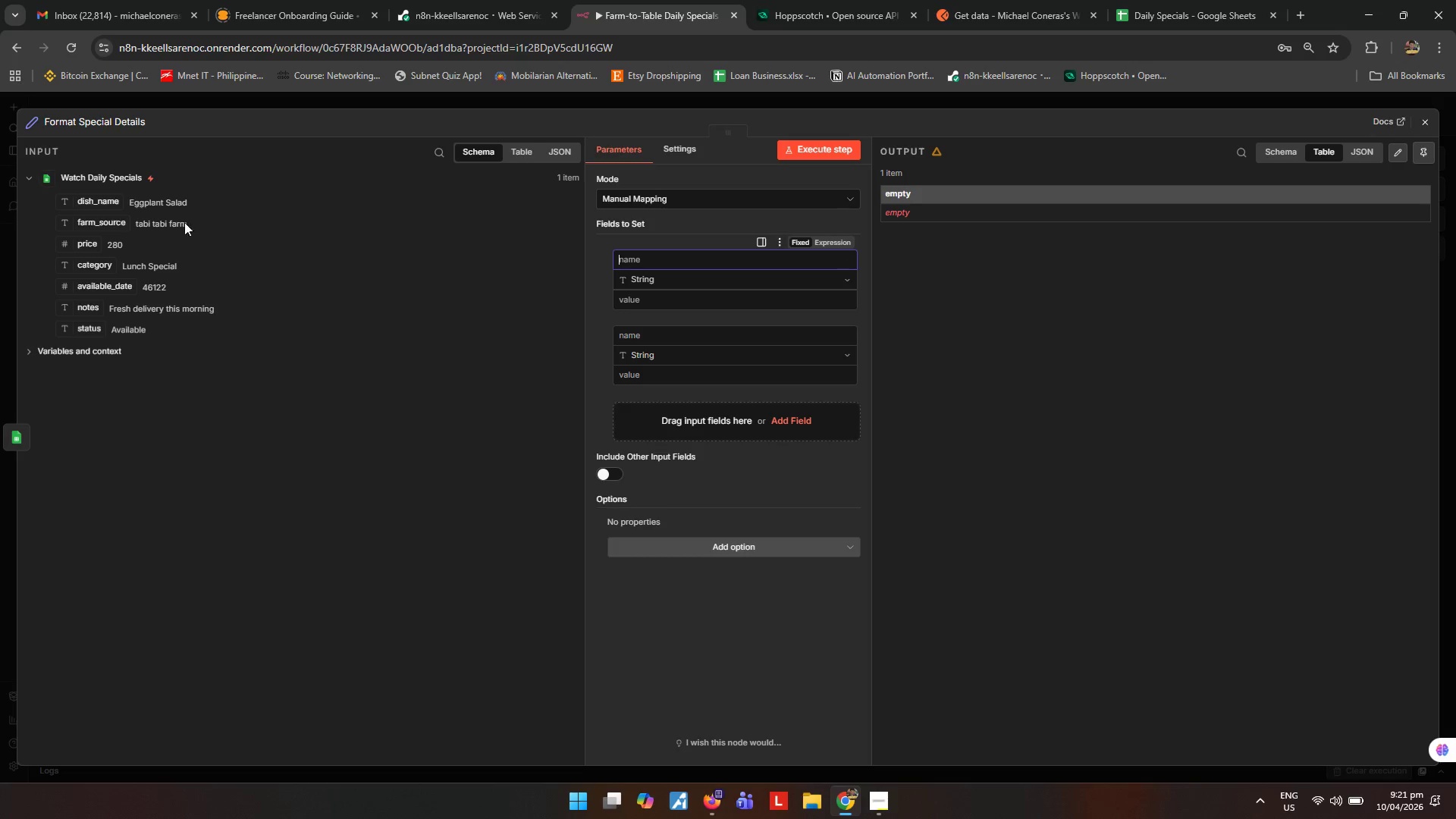 
left_click_drag(start_coordinate=[104, 205], to_coordinate=[699, 296])
 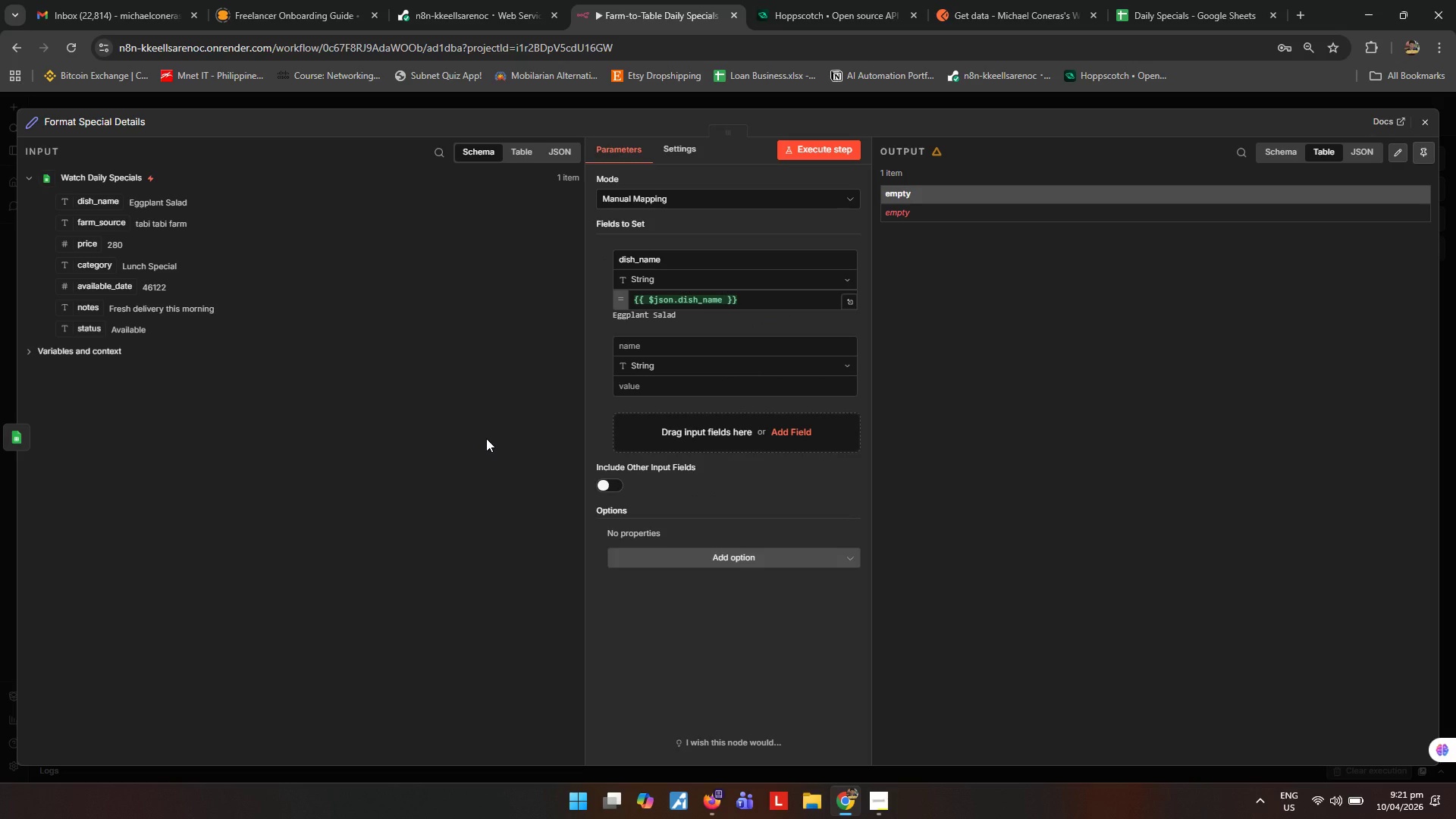 
left_click_drag(start_coordinate=[106, 226], to_coordinate=[717, 388])
 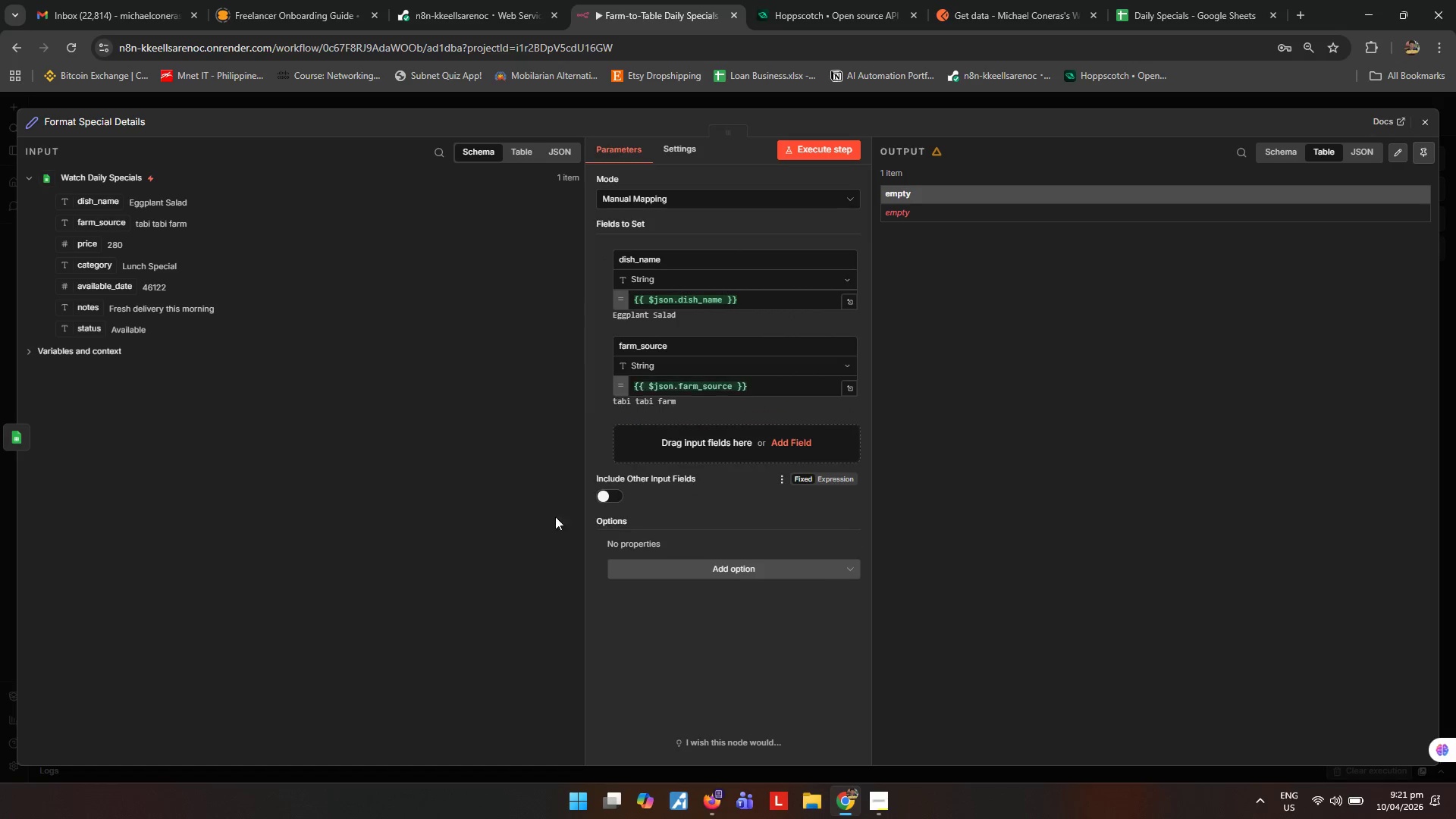 
scroll: coordinate [526, 516], scroll_direction: down, amount: 2.0
 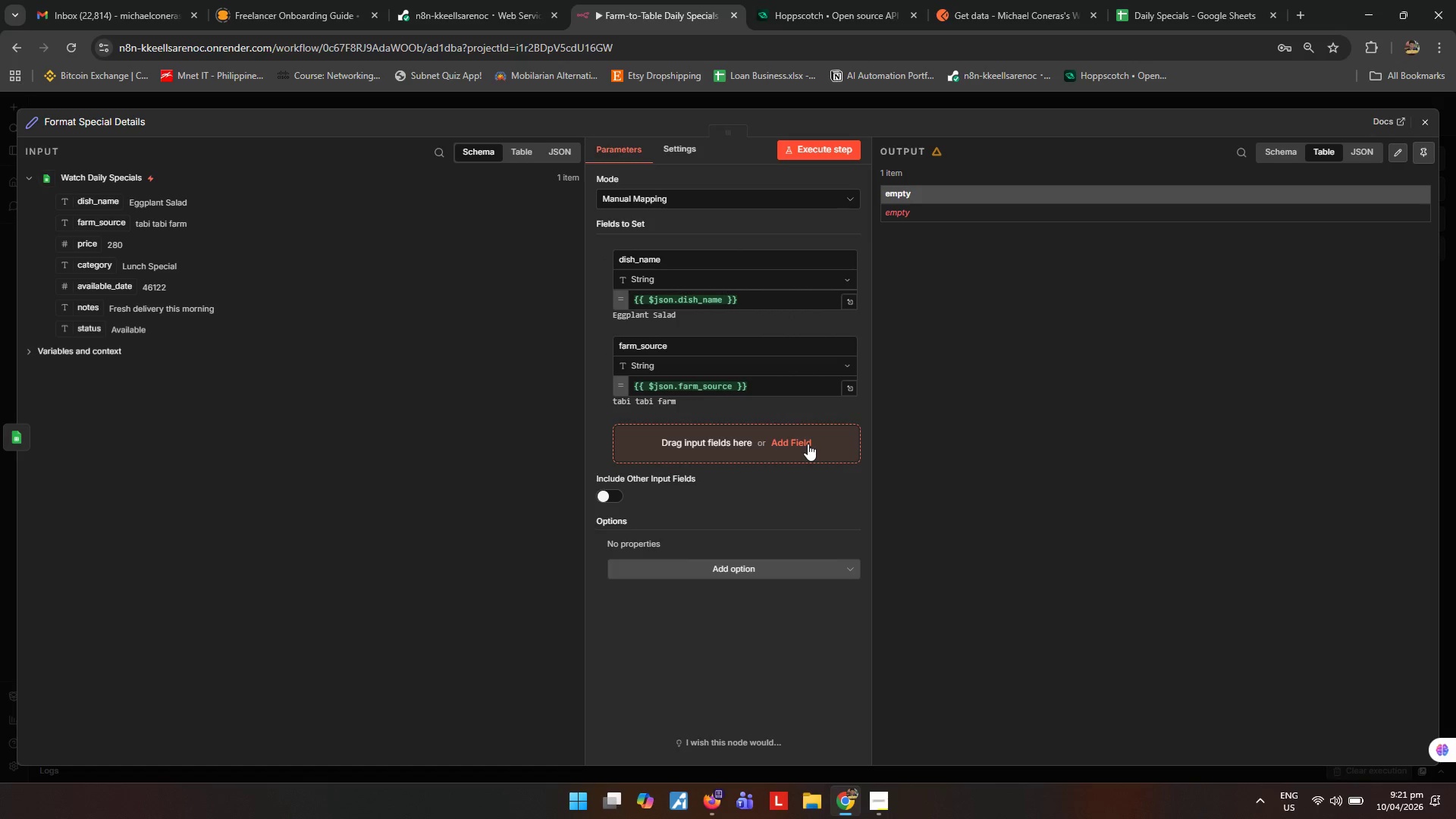 
left_click([805, 444])
 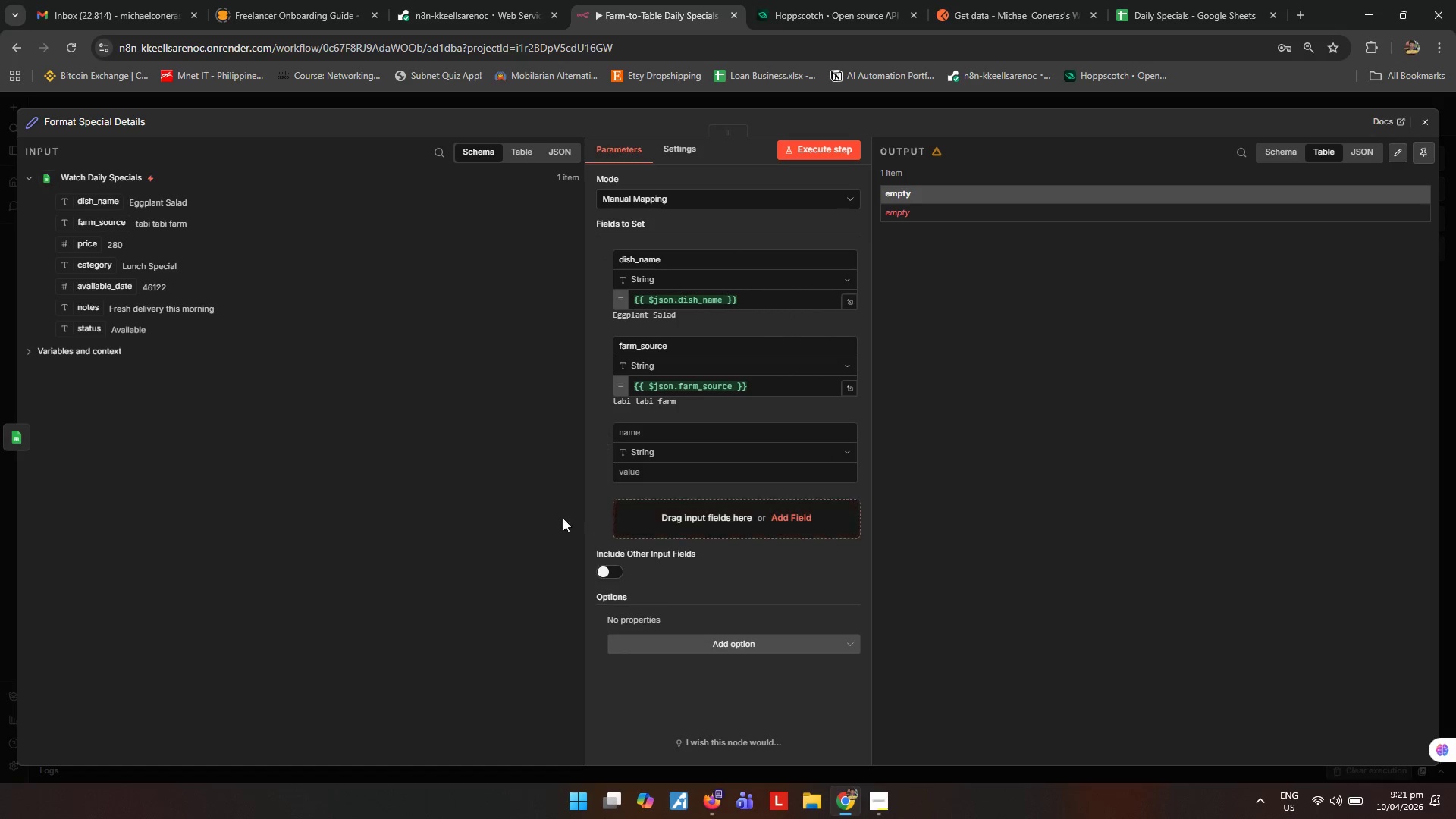 
scroll: coordinate [673, 472], scroll_direction: down, amount: 4.0
 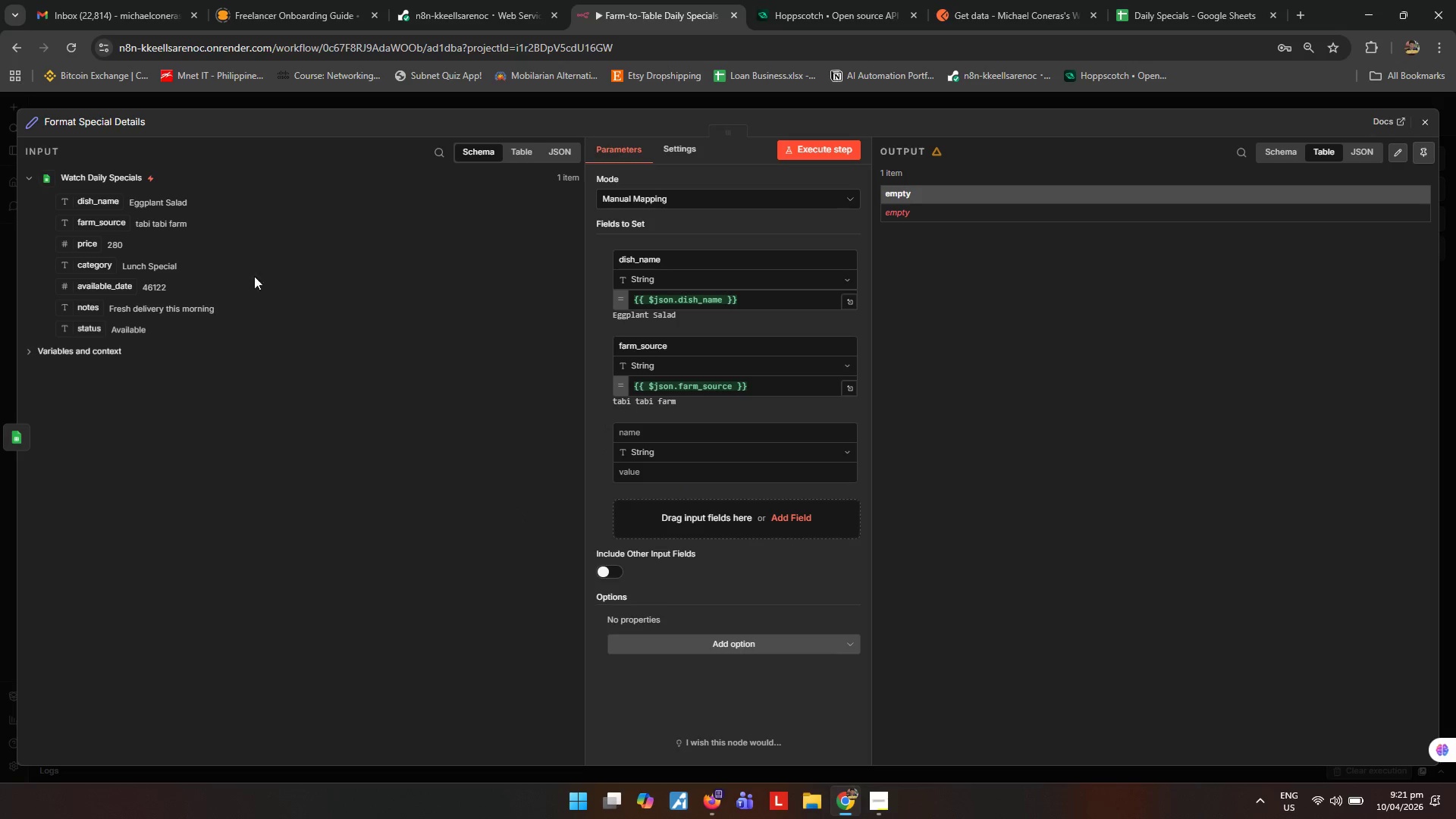 
left_click_drag(start_coordinate=[95, 248], to_coordinate=[647, 474])
 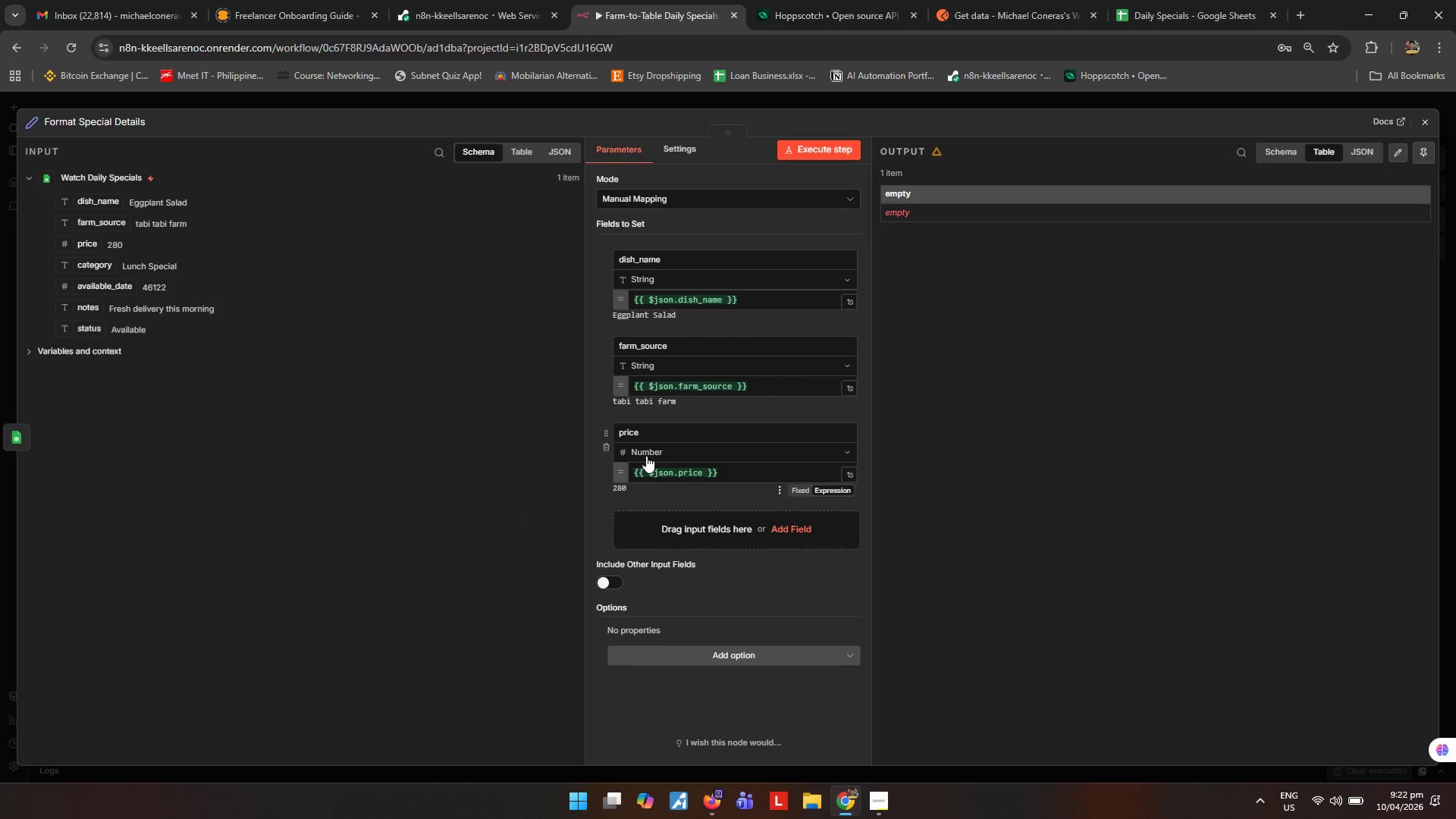 
scroll: coordinate [673, 535], scroll_direction: down, amount: 3.0
 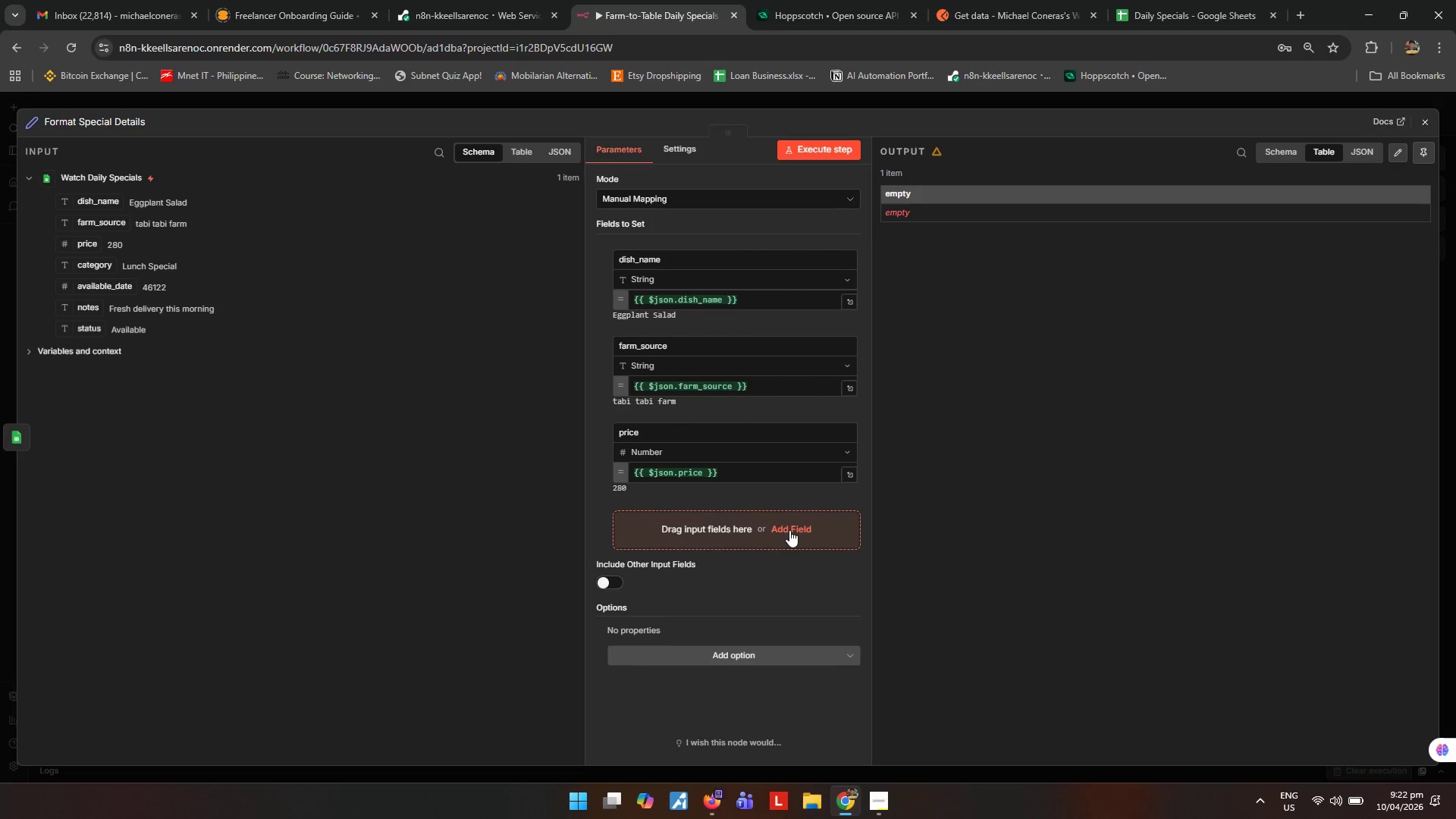 
left_click([789, 530])
 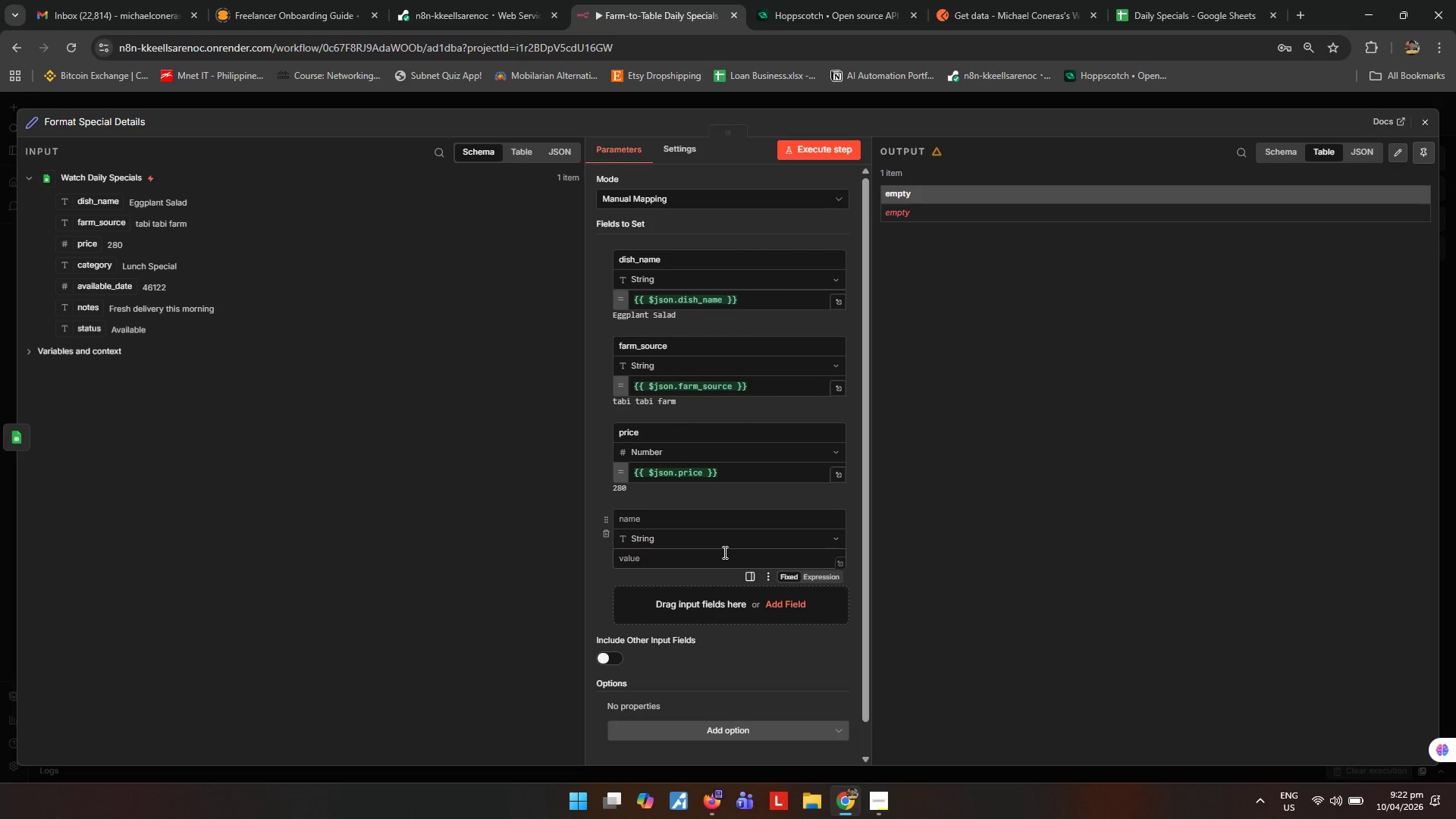 
scroll: coordinate [723, 552], scroll_direction: down, amount: 3.0
 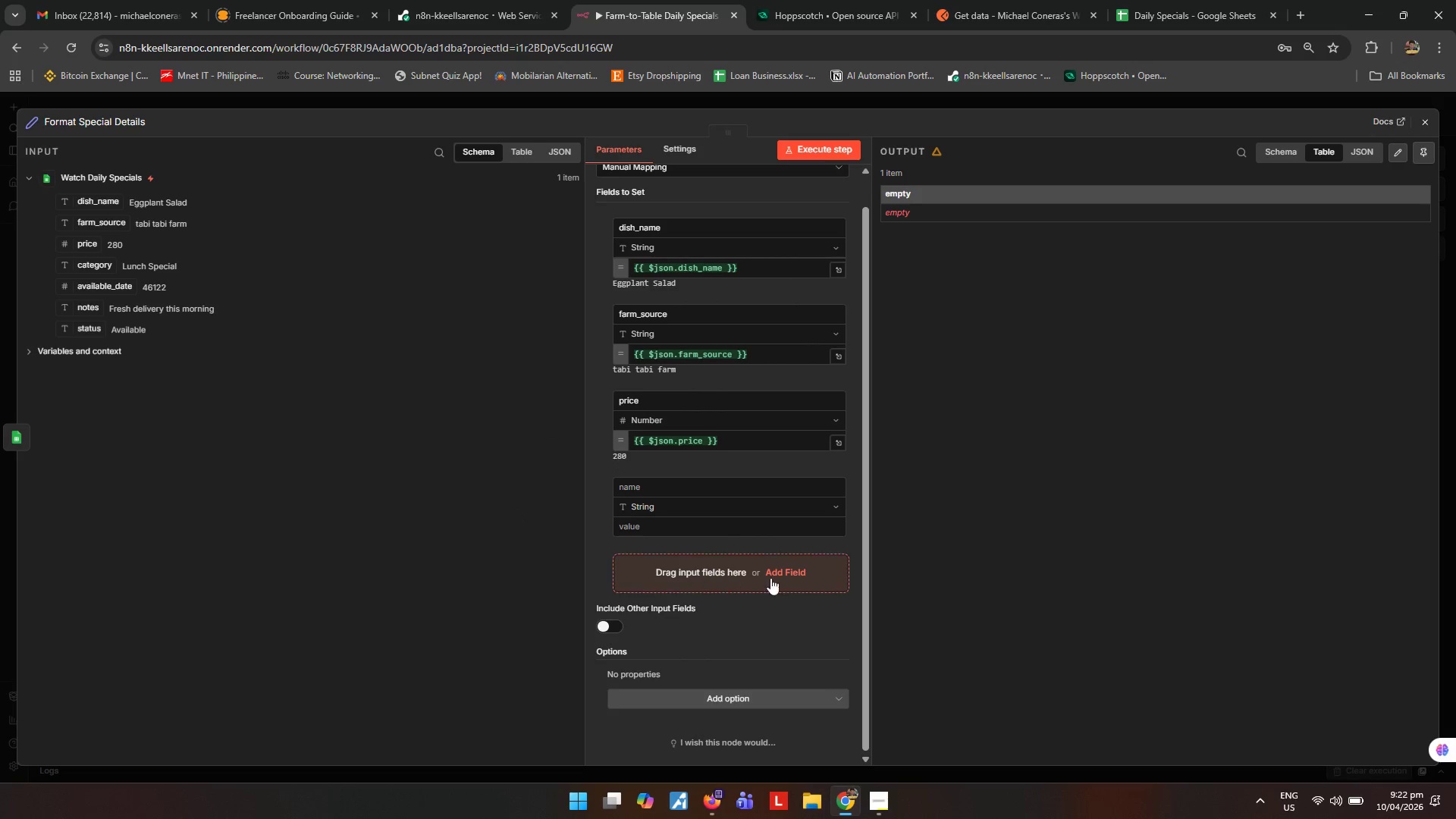 
left_click([784, 572])
 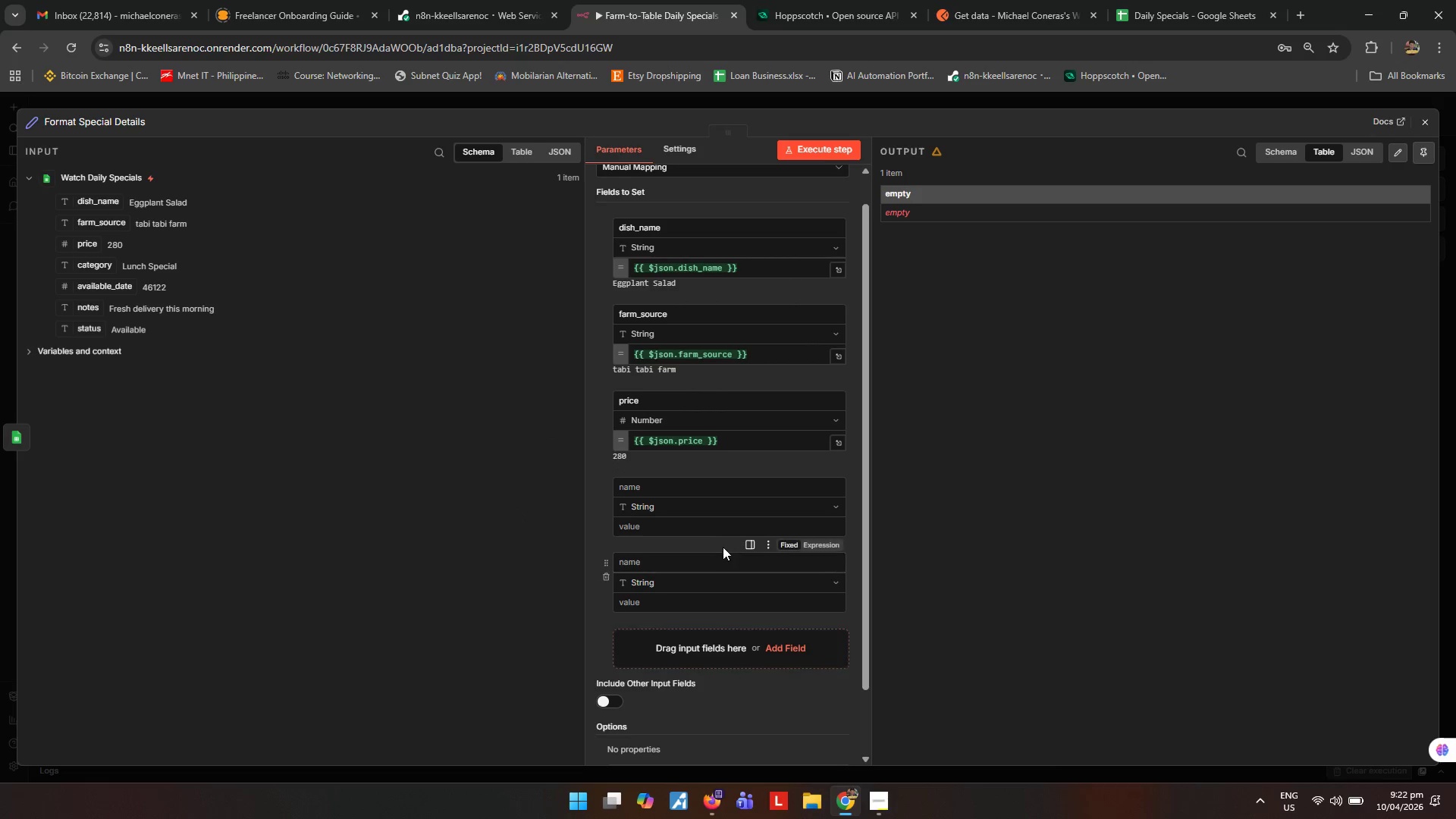 
scroll: coordinate [722, 545], scroll_direction: down, amount: 3.0
 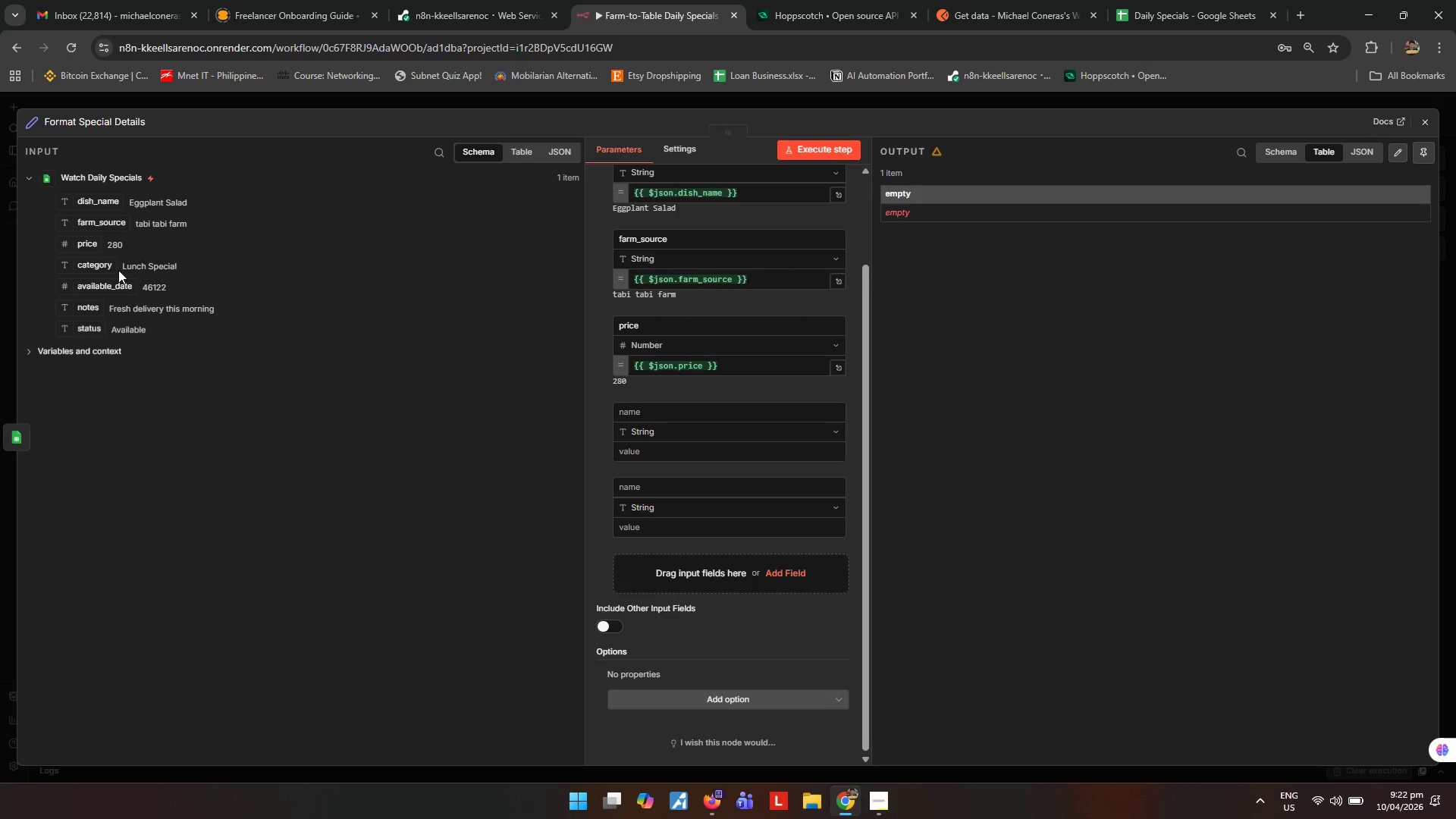 
left_click_drag(start_coordinate=[97, 271], to_coordinate=[679, 457])
 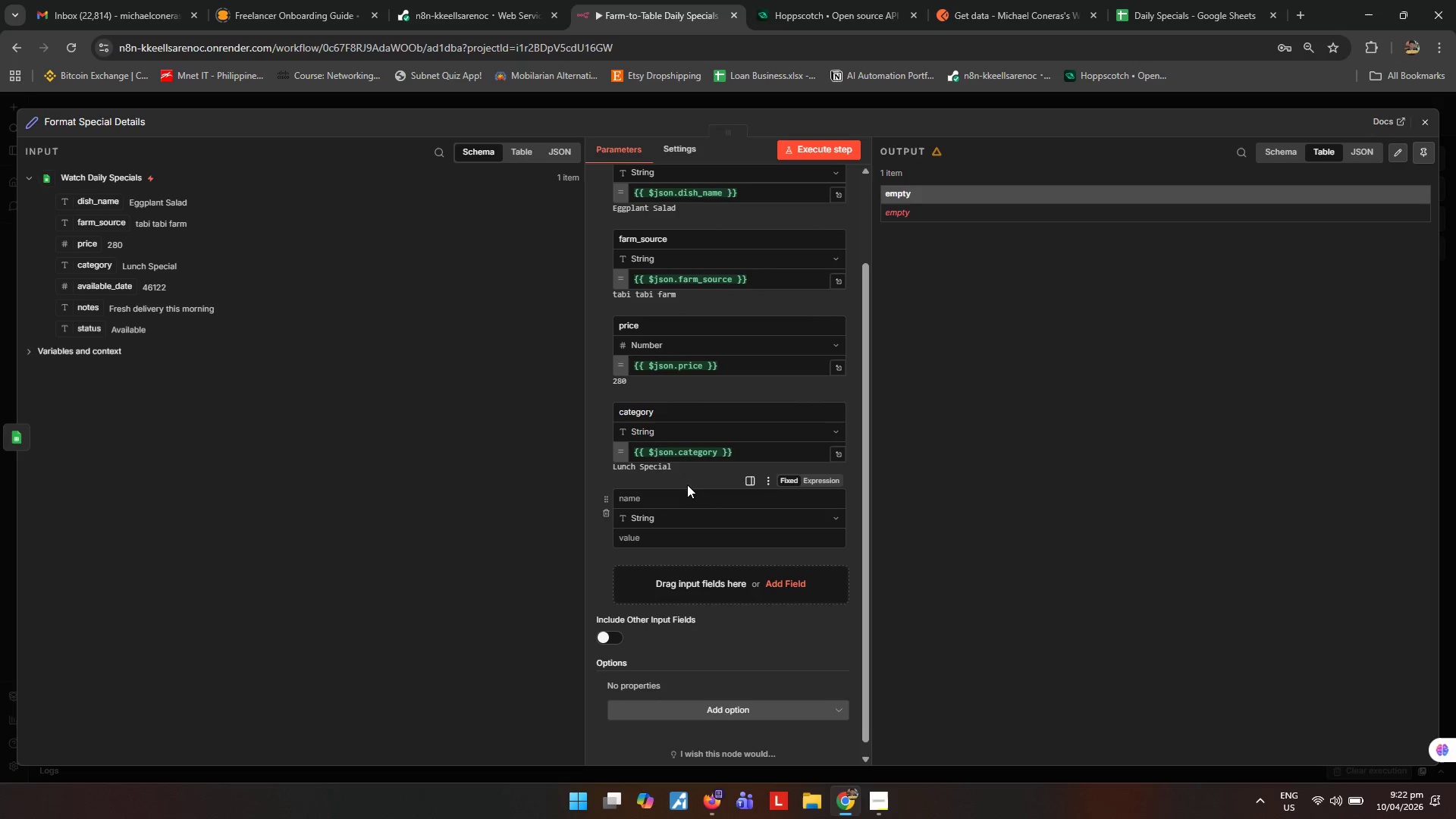 
scroll: coordinate [687, 485], scroll_direction: down, amount: 2.0
 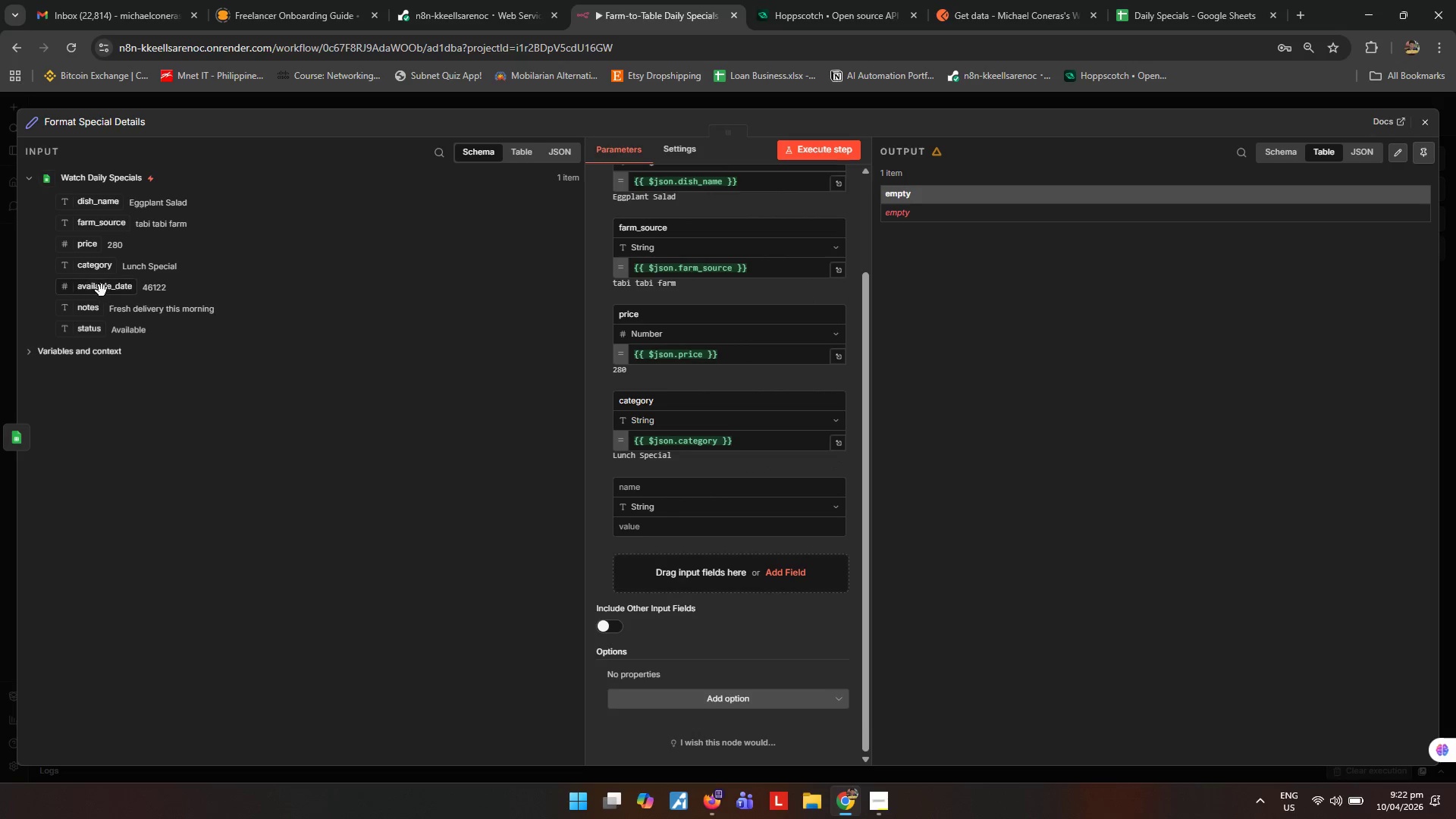 
left_click_drag(start_coordinate=[101, 290], to_coordinate=[690, 534])
 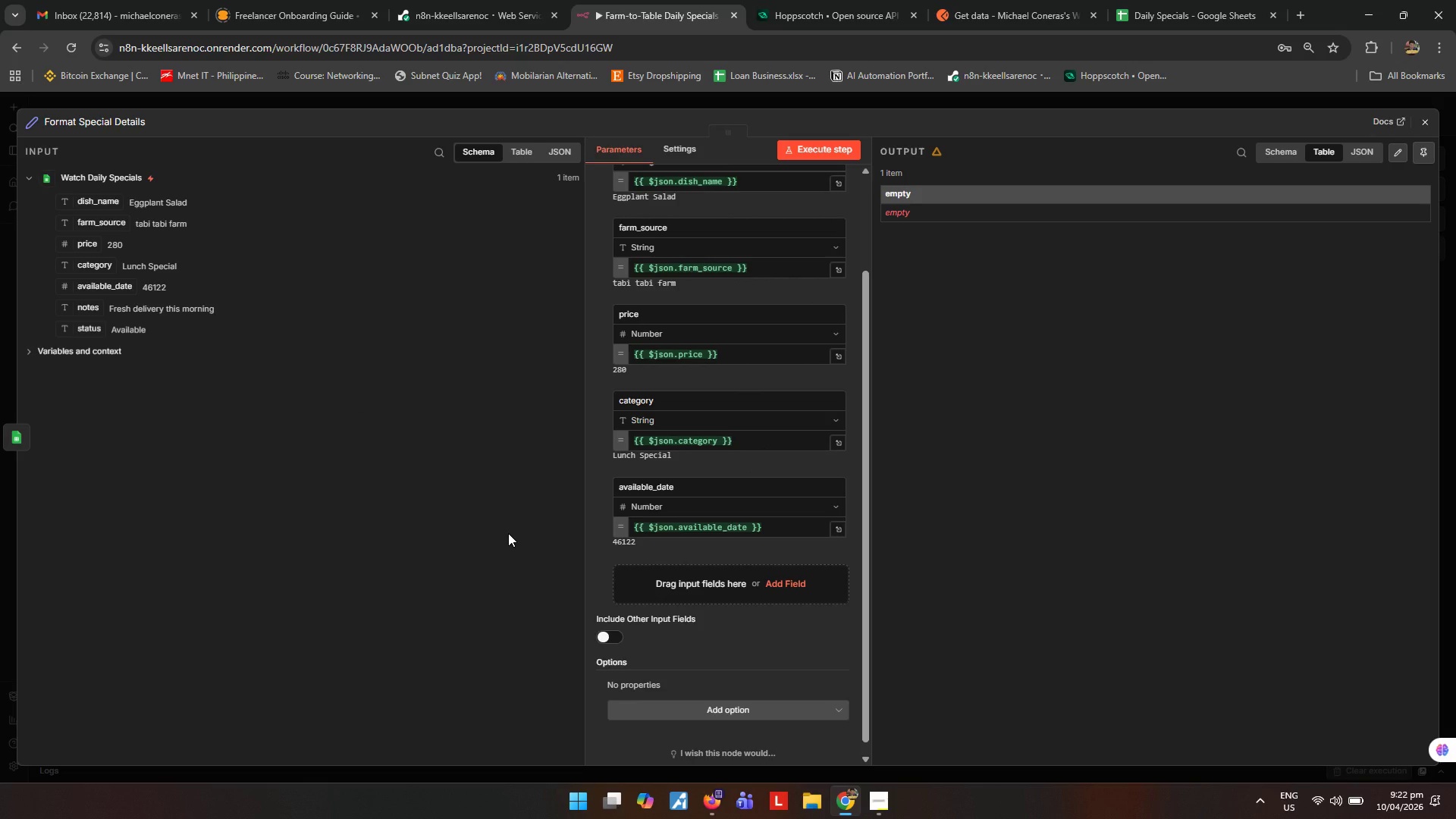 
wait(7.28)
 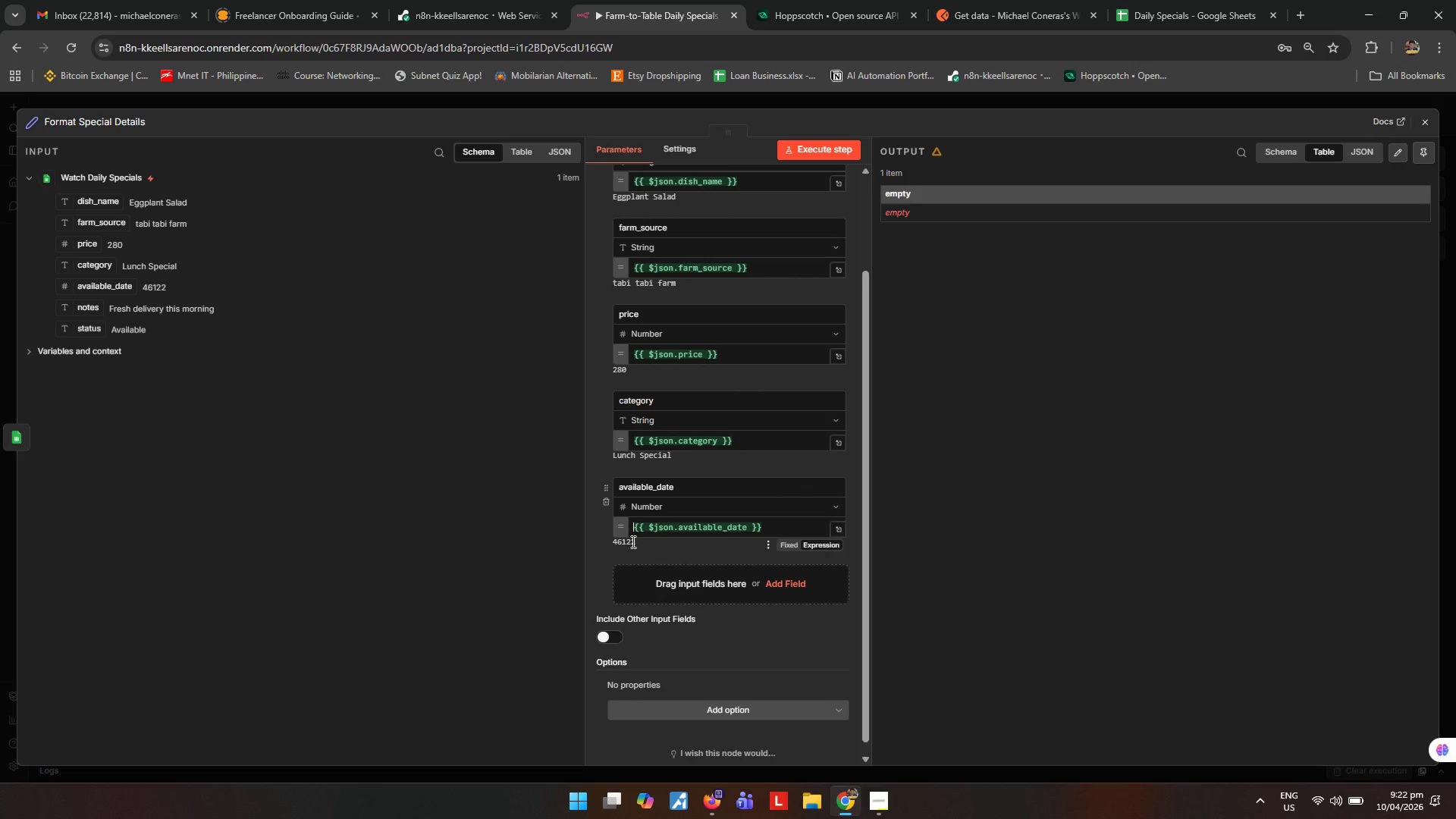 
left_click([1188, 0])
 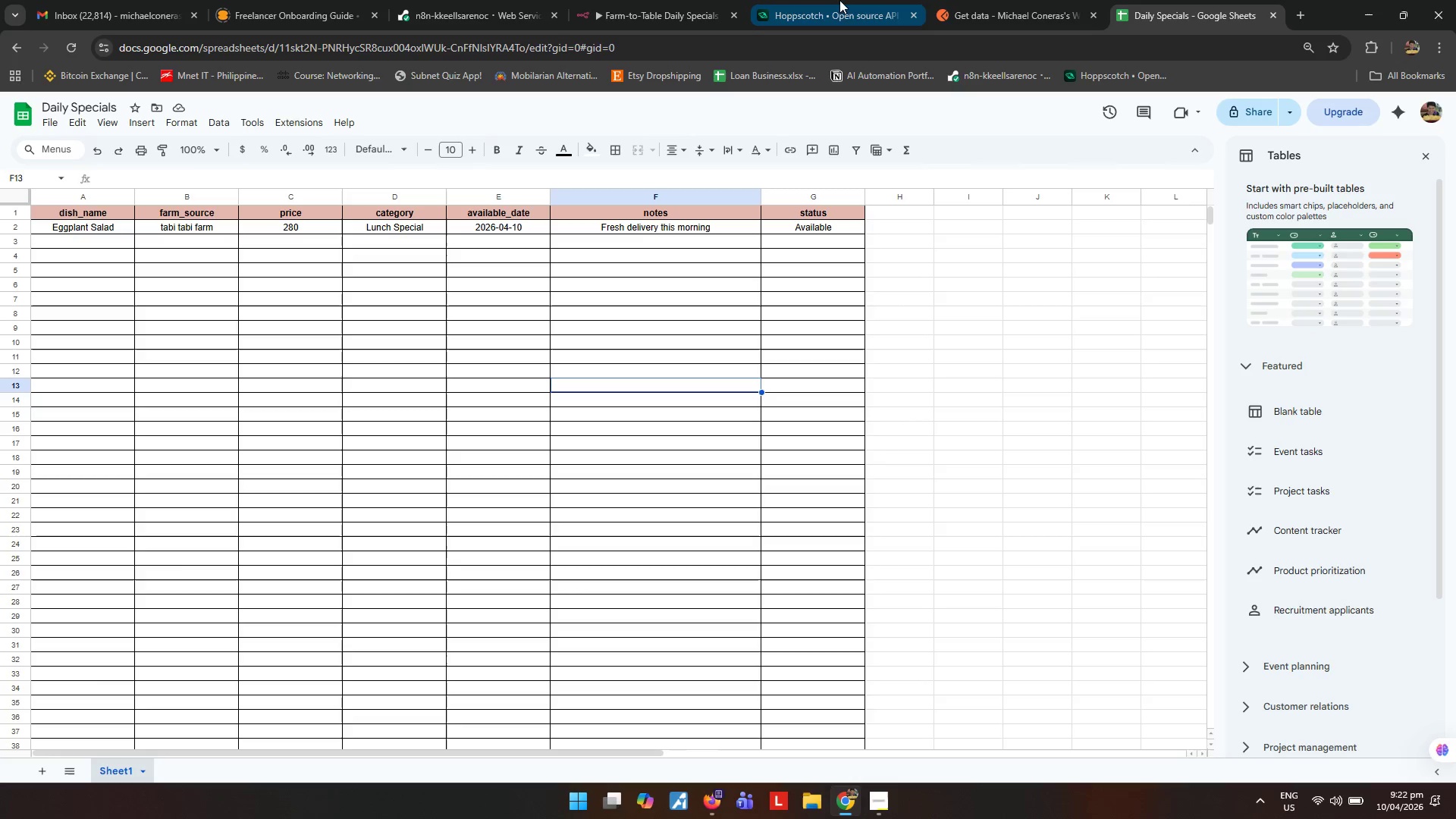 
left_click([620, 2])
 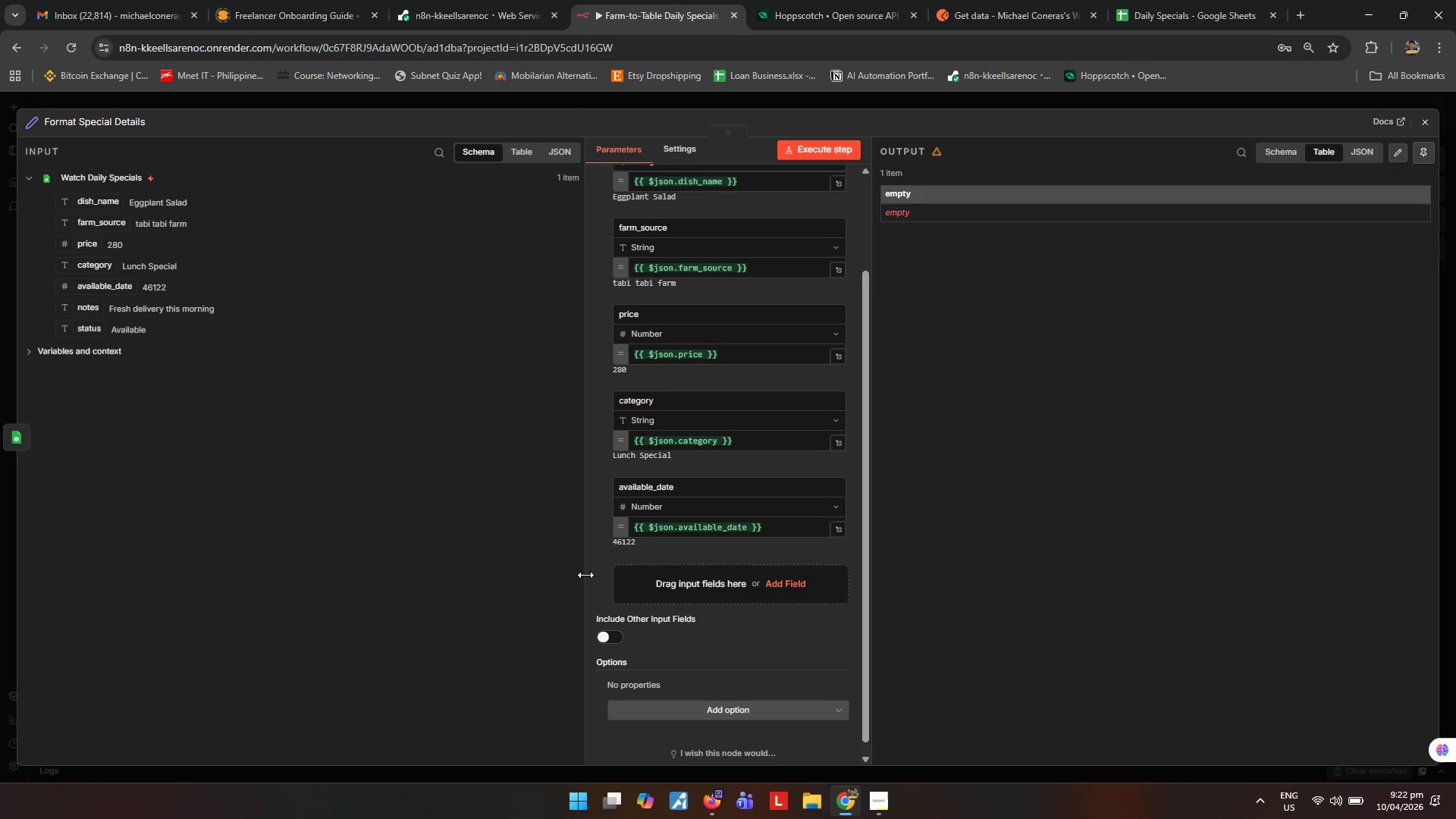 
scroll: coordinate [636, 565], scroll_direction: down, amount: 2.0
 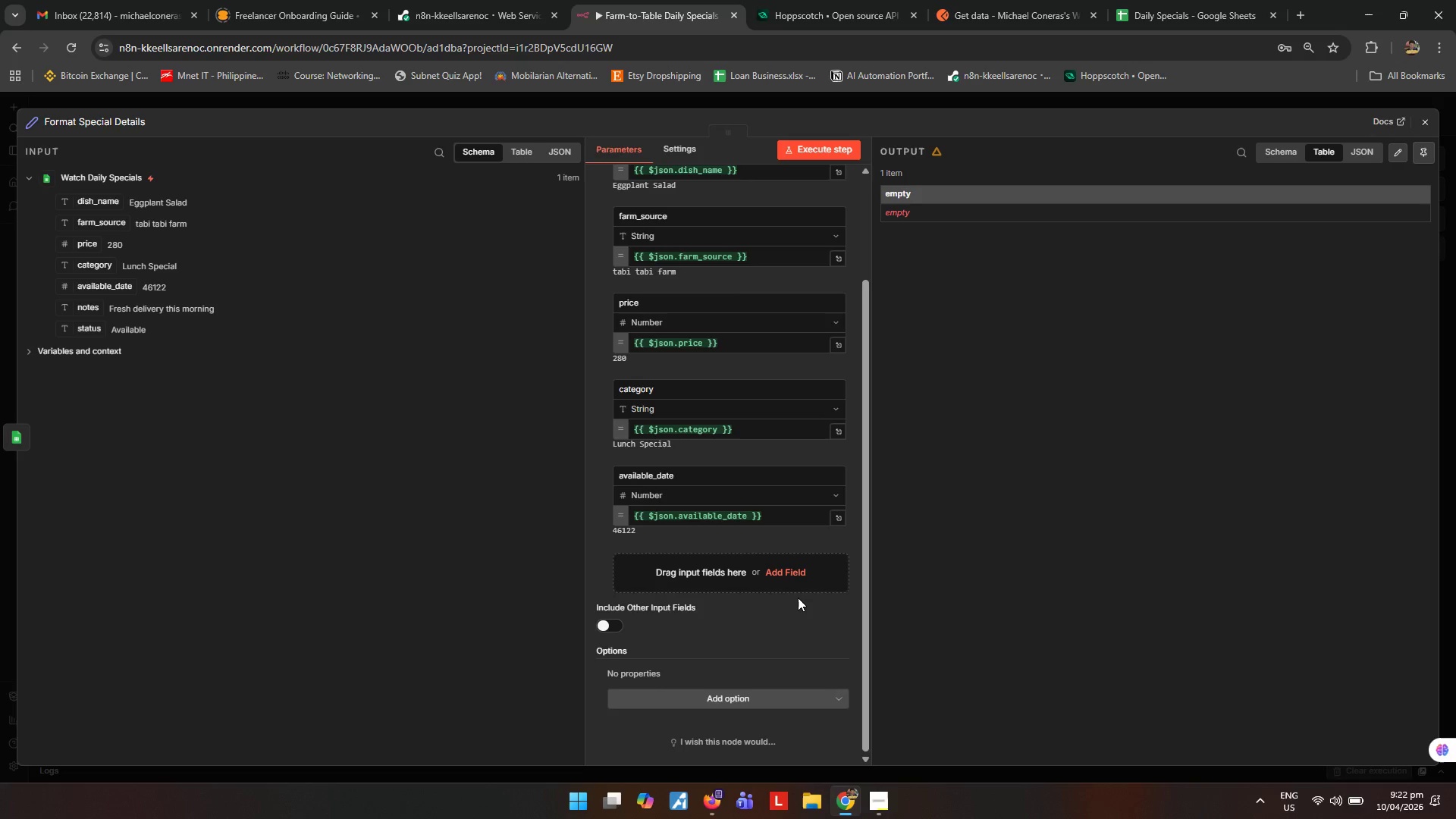 
left_click([792, 578])
 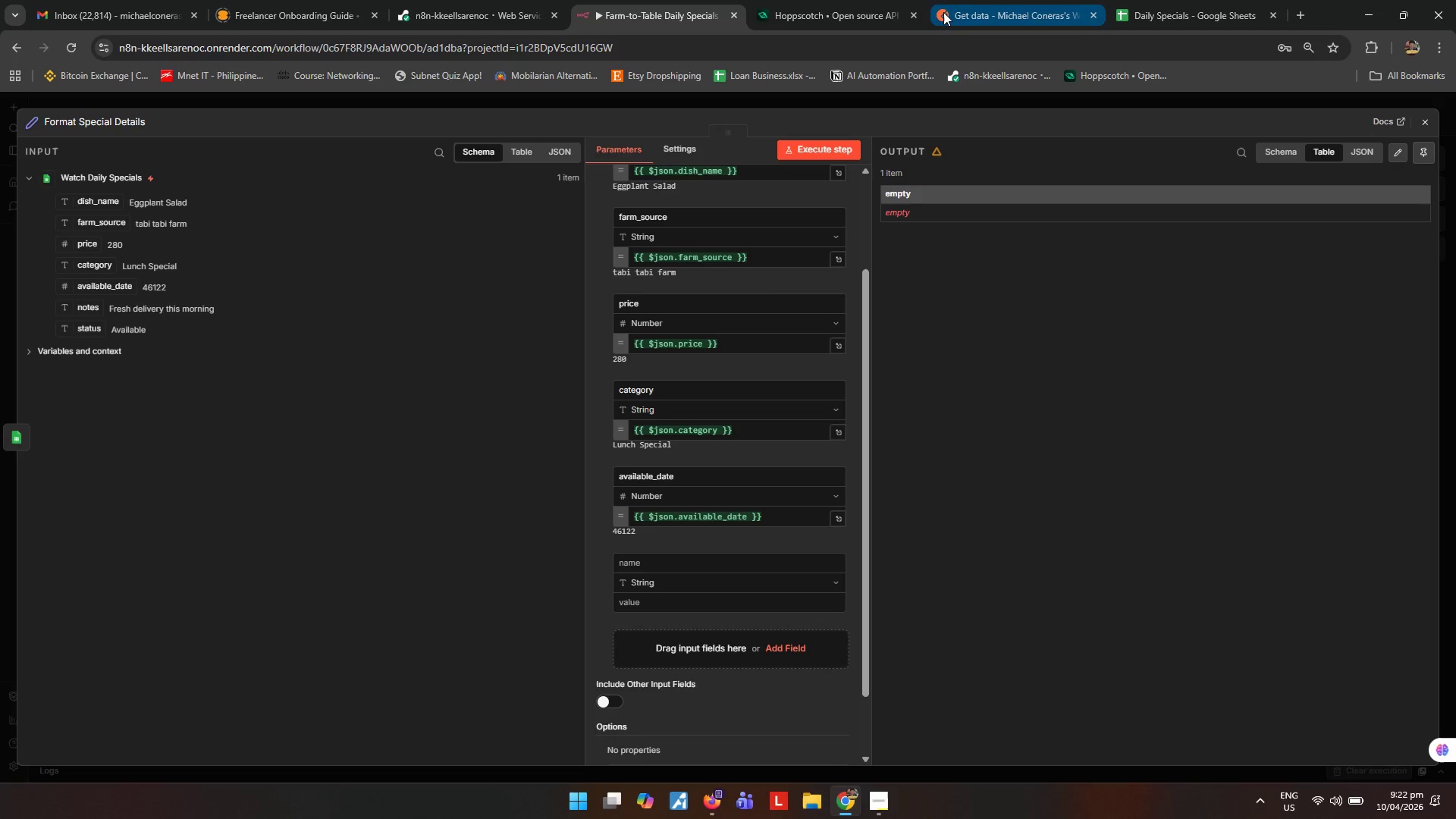 
left_click([1156, 21])
 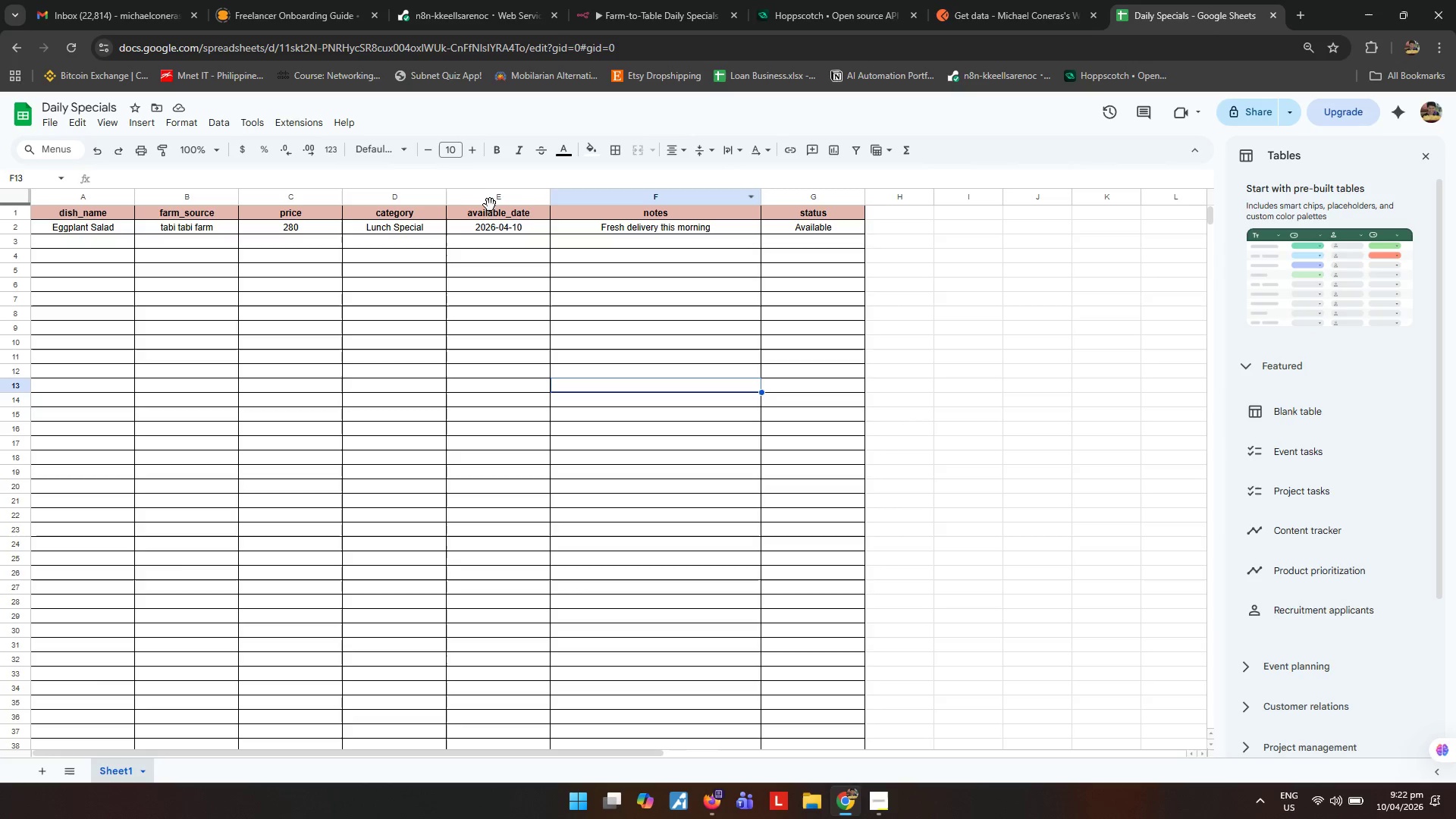 
left_click([496, 200])
 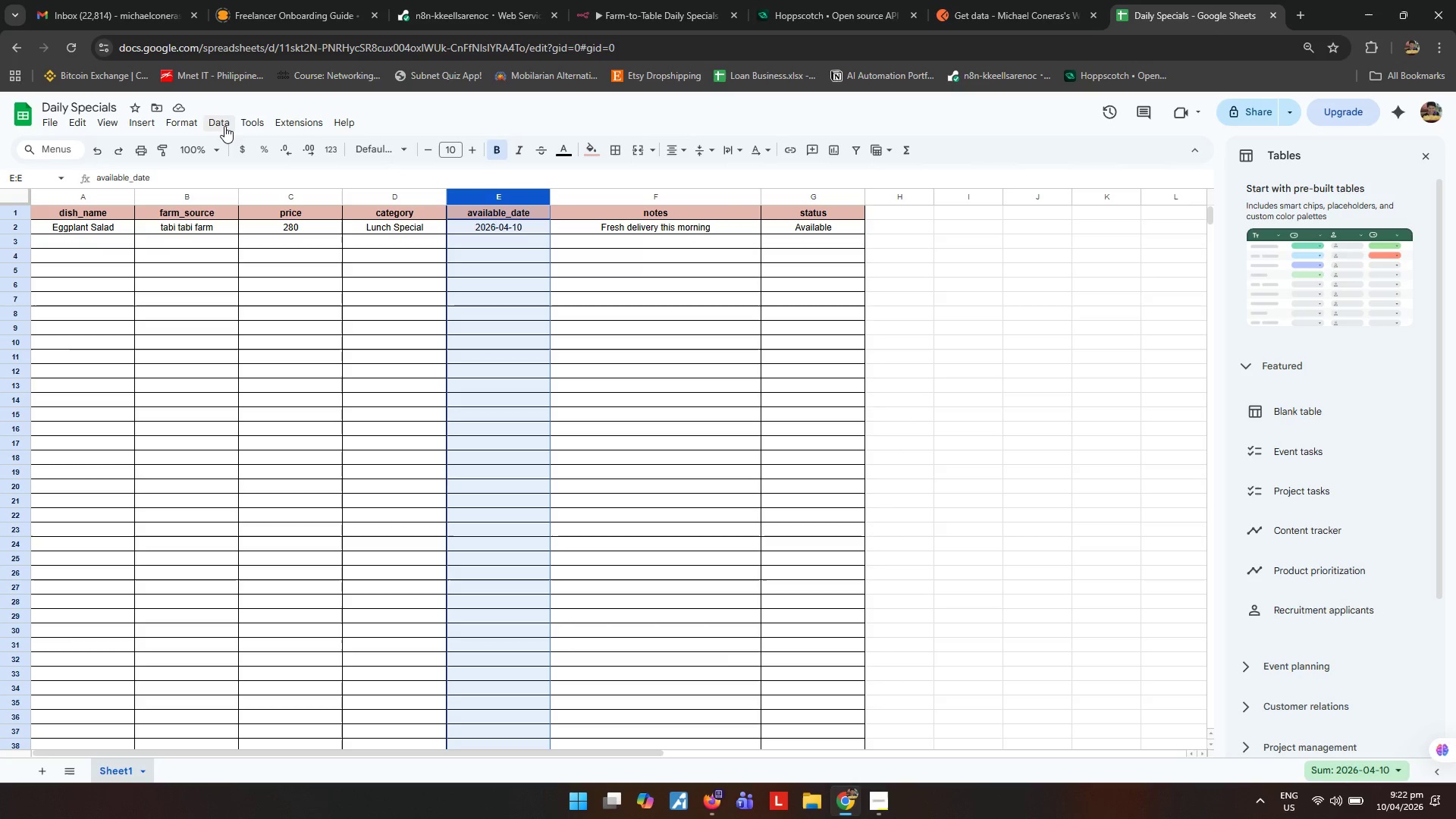 
left_click([189, 121])
 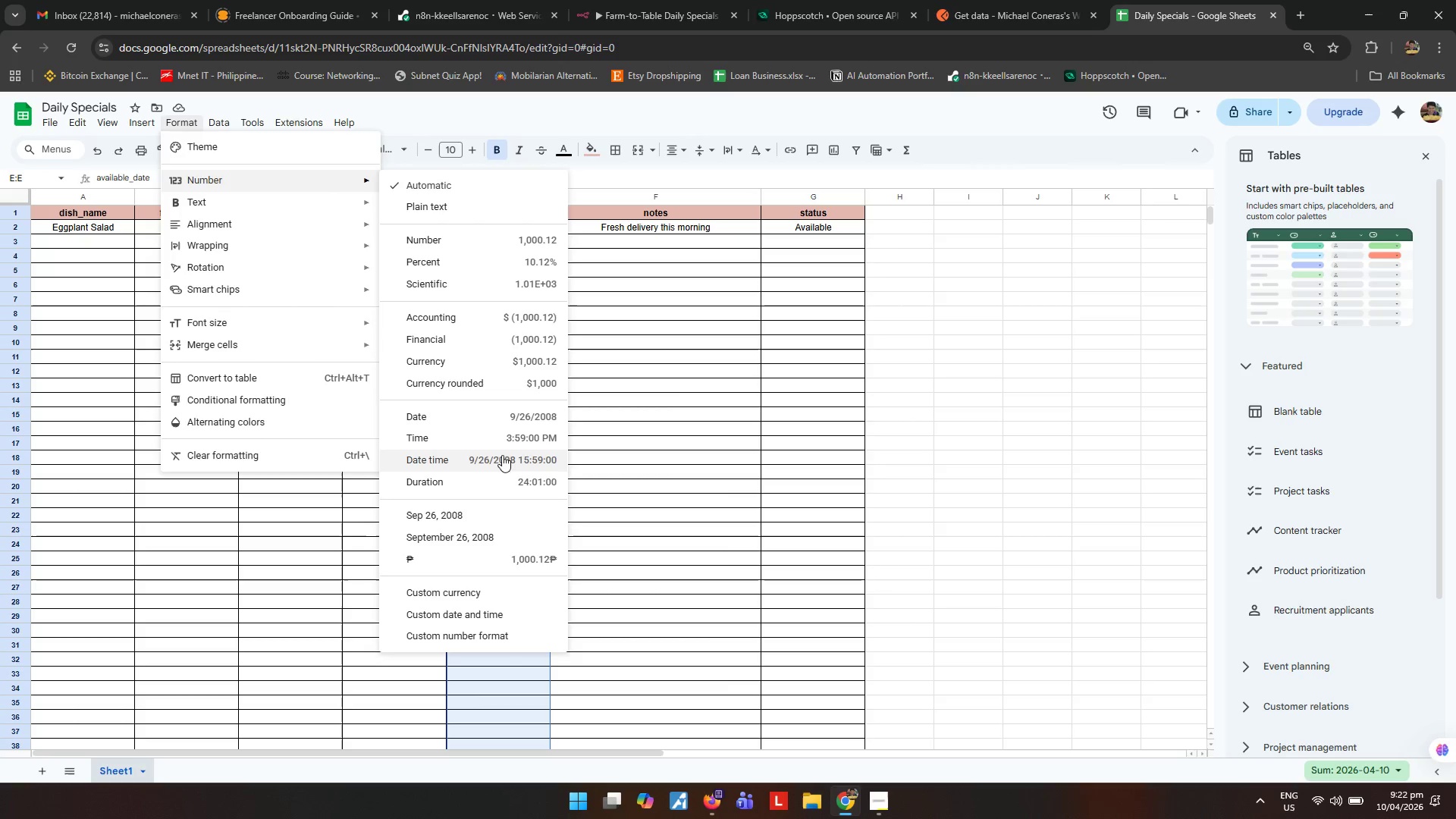 
wait(15.47)
 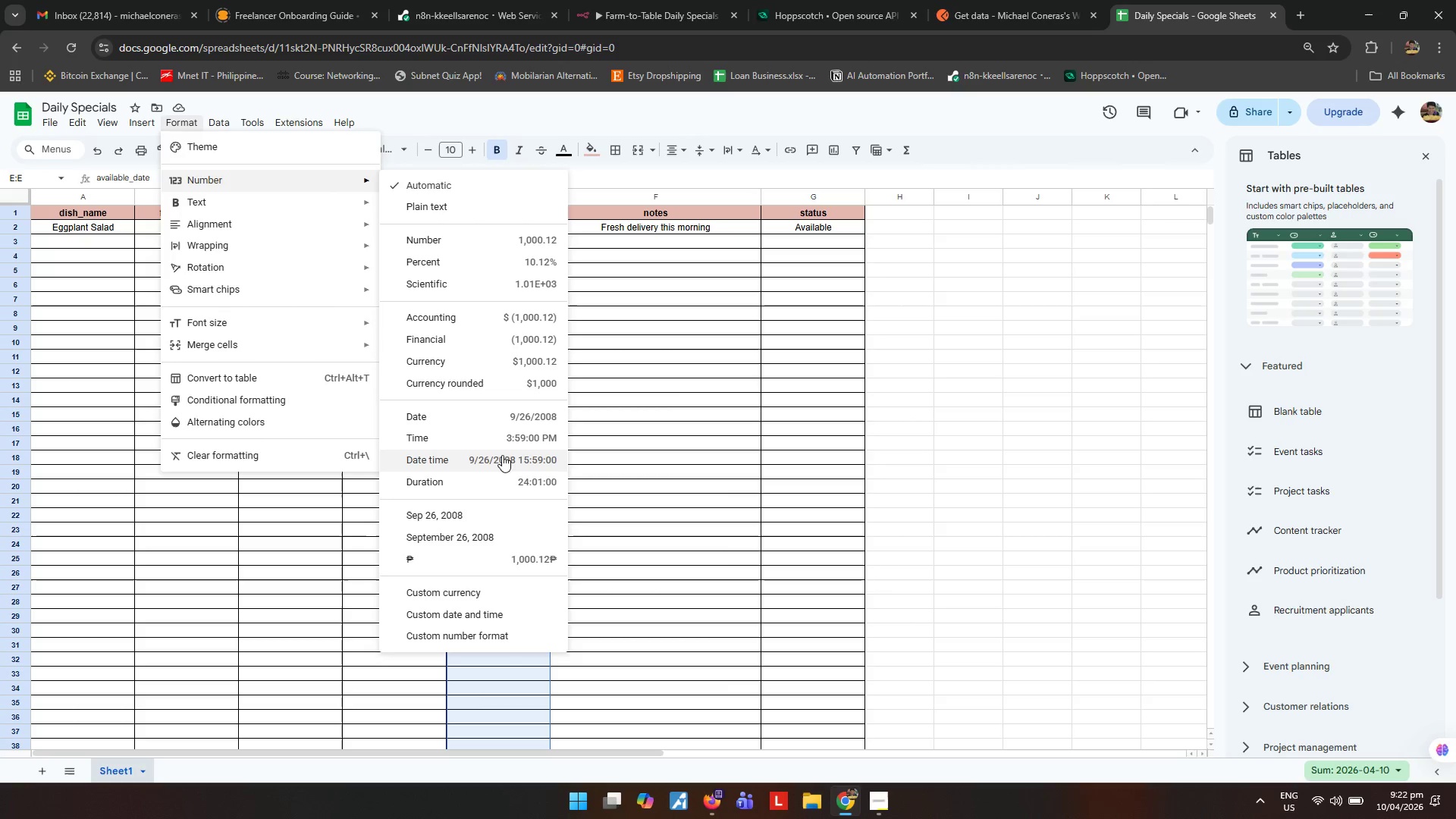 
left_click([526, 422])
 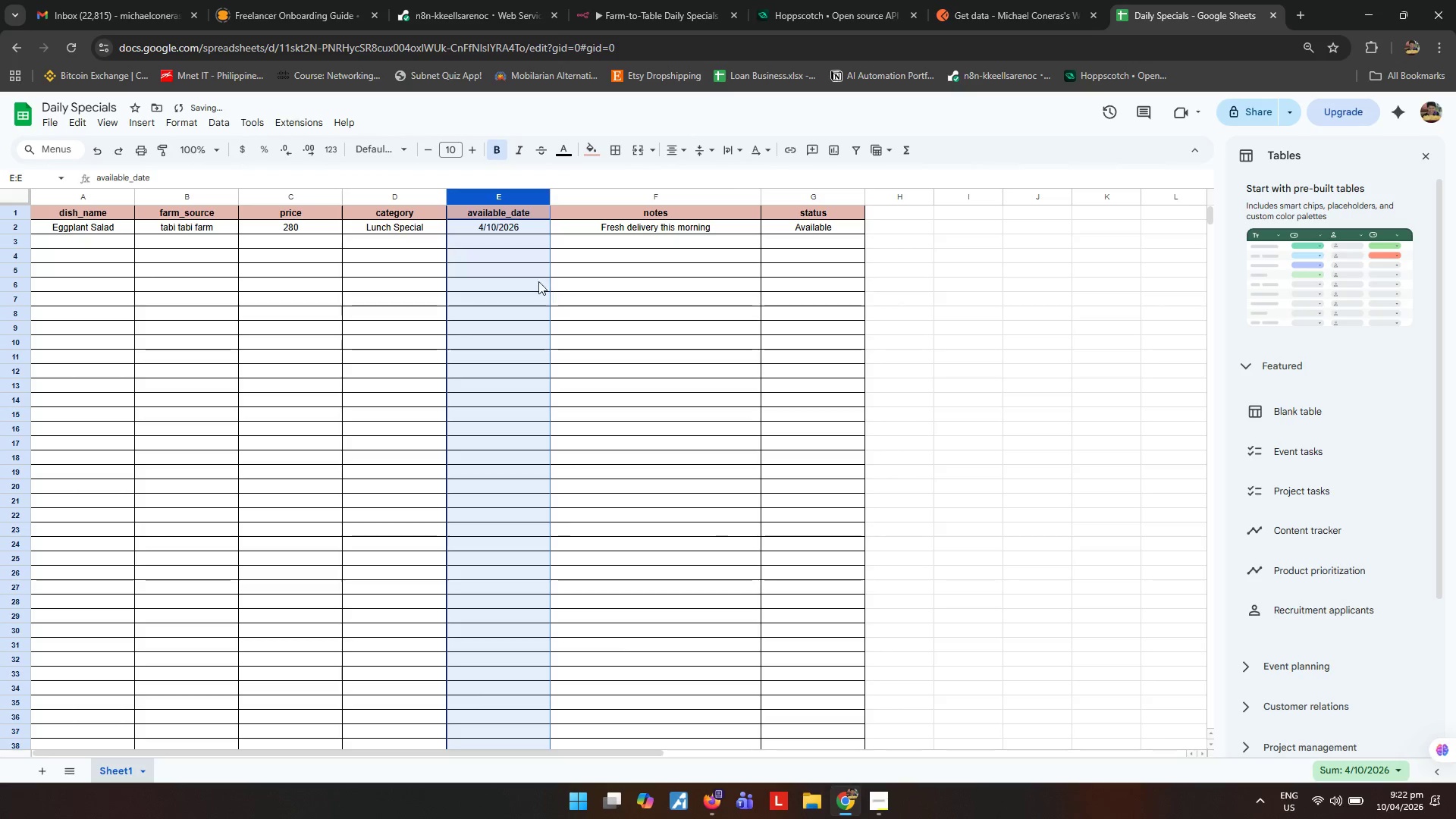 
left_click([481, 268])
 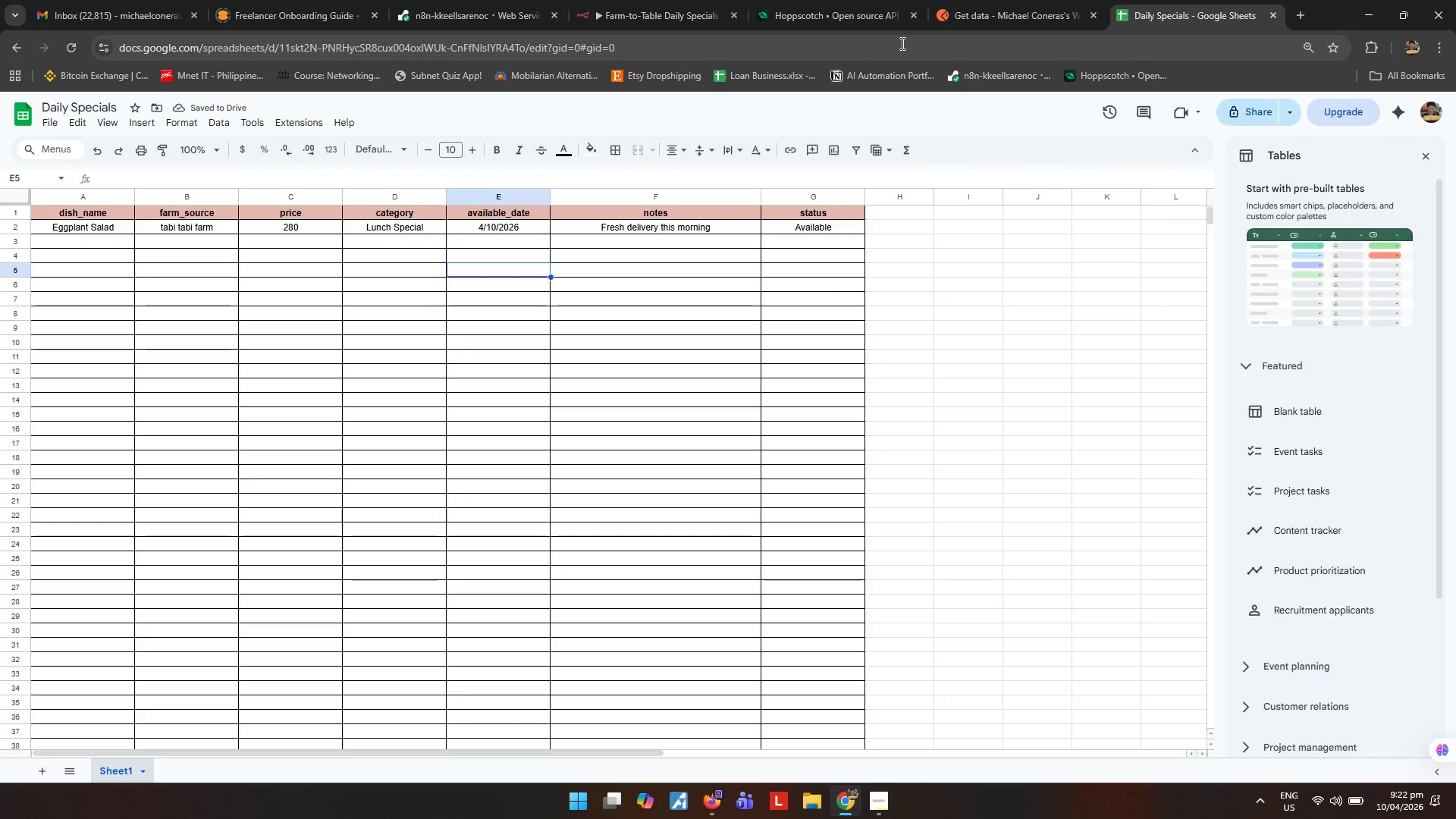 
left_click([629, 8])
 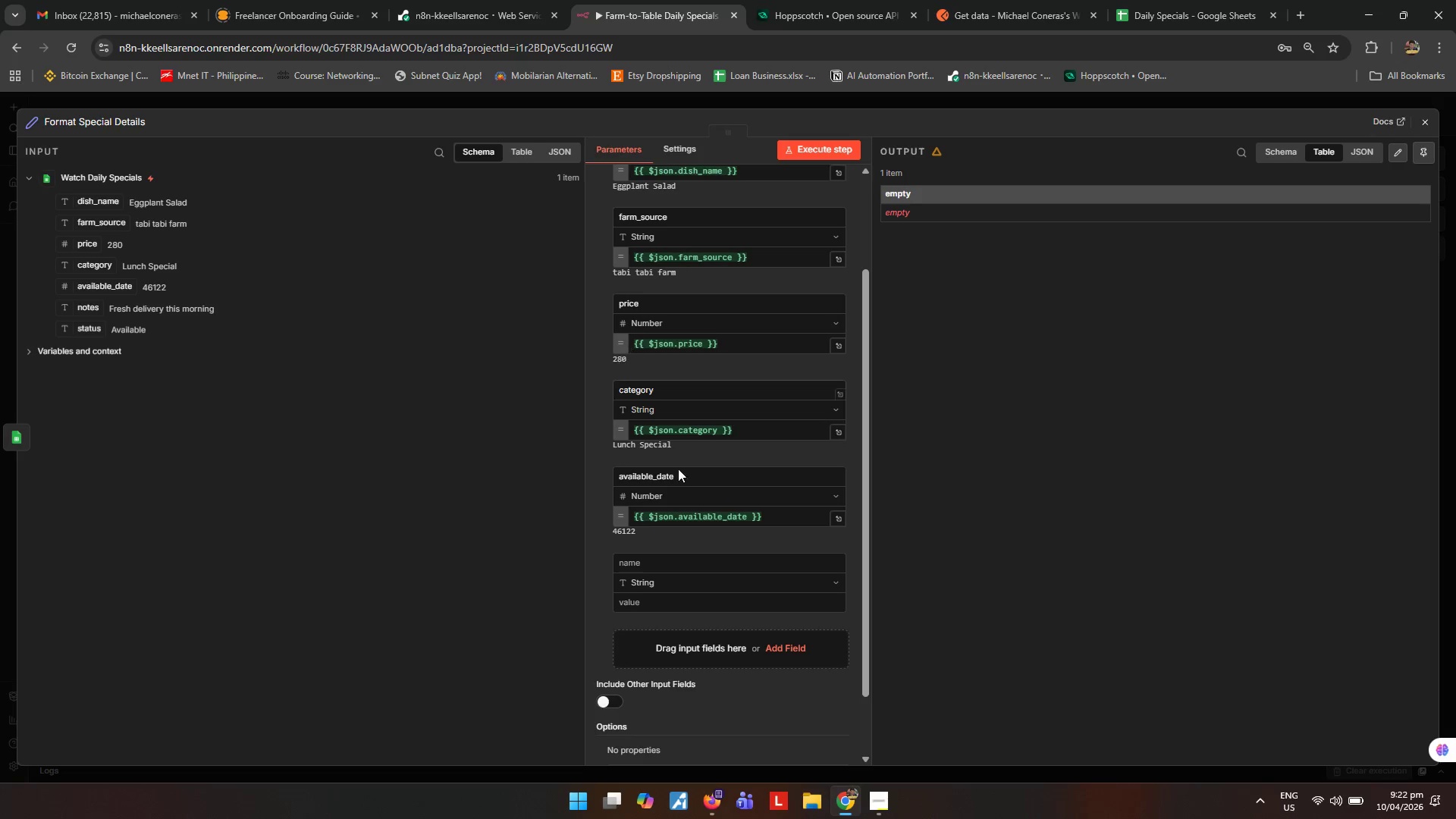 
scroll: coordinate [687, 535], scroll_direction: down, amount: 2.0
 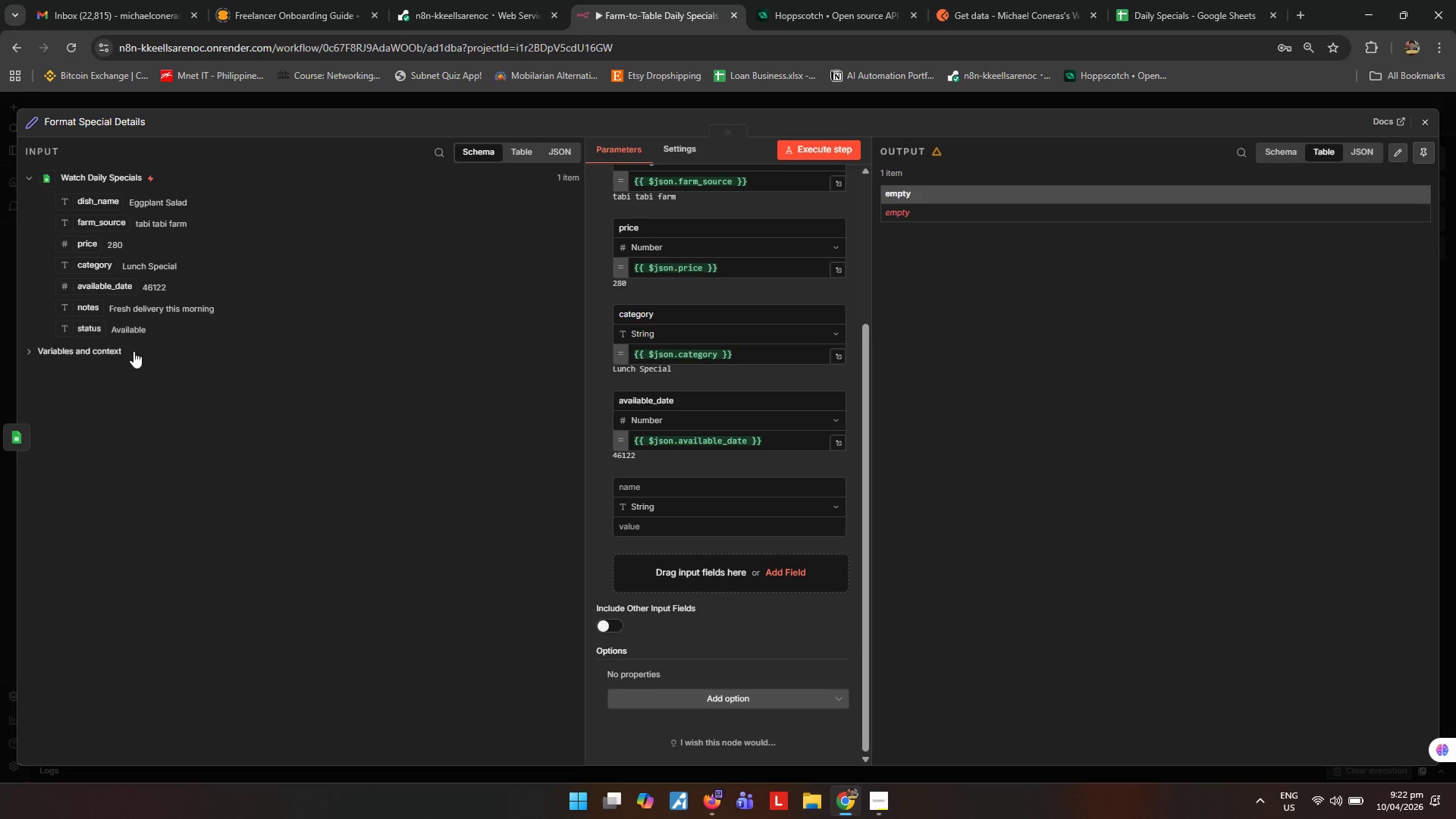 
left_click_drag(start_coordinate=[93, 308], to_coordinate=[694, 528])
 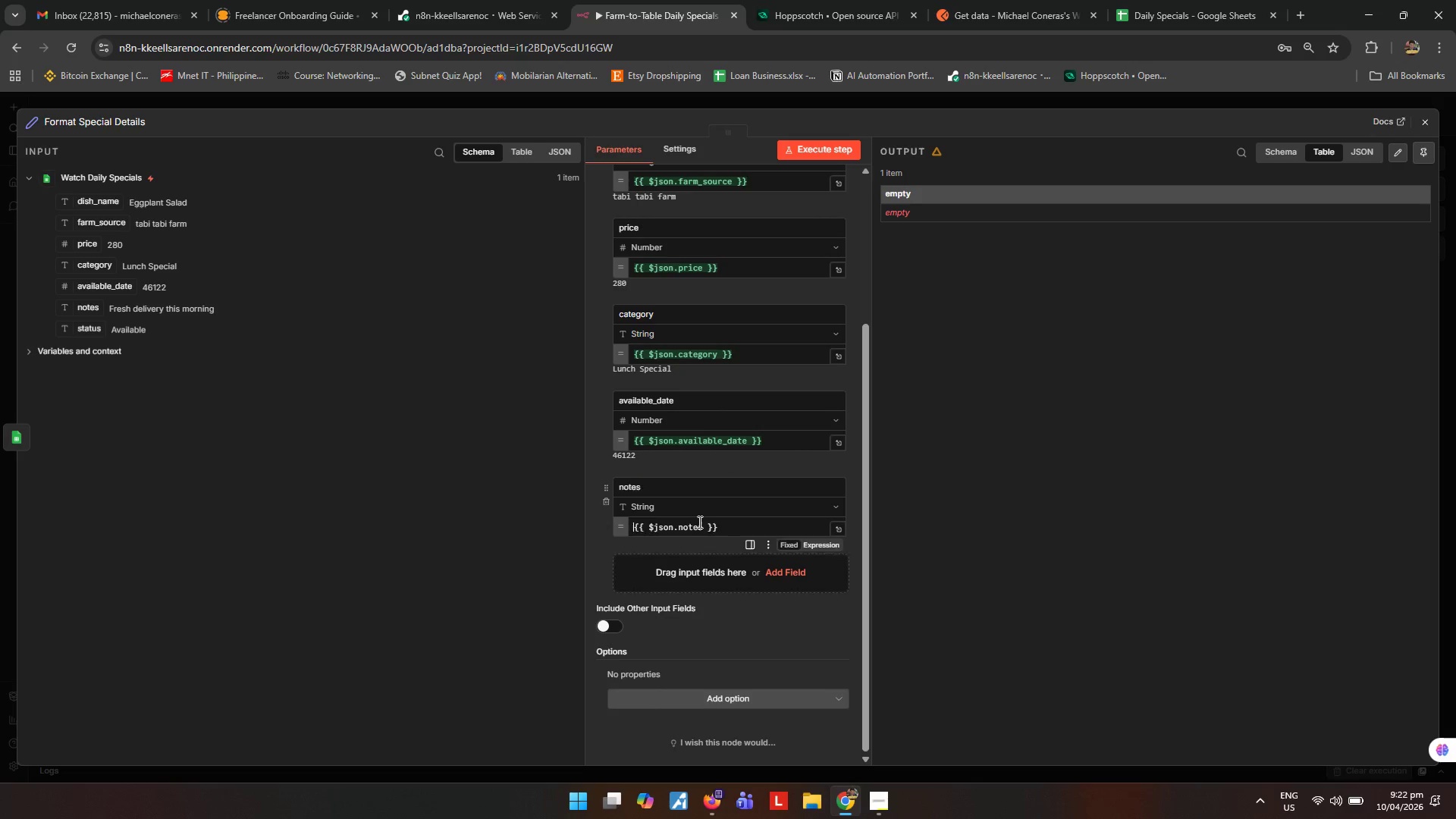 
scroll: coordinate [698, 522], scroll_direction: down, amount: 2.0
 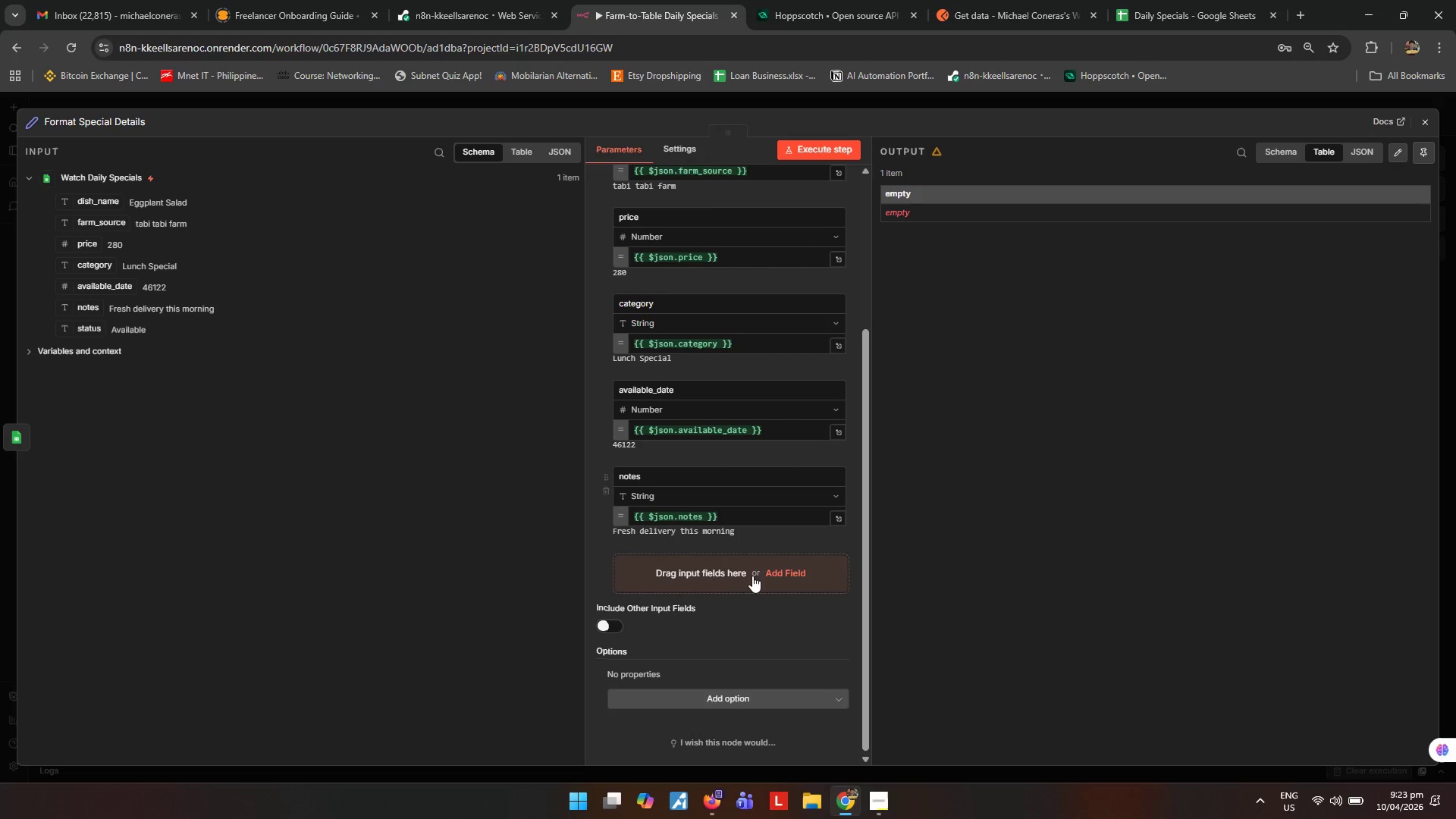 
left_click([776, 577])
 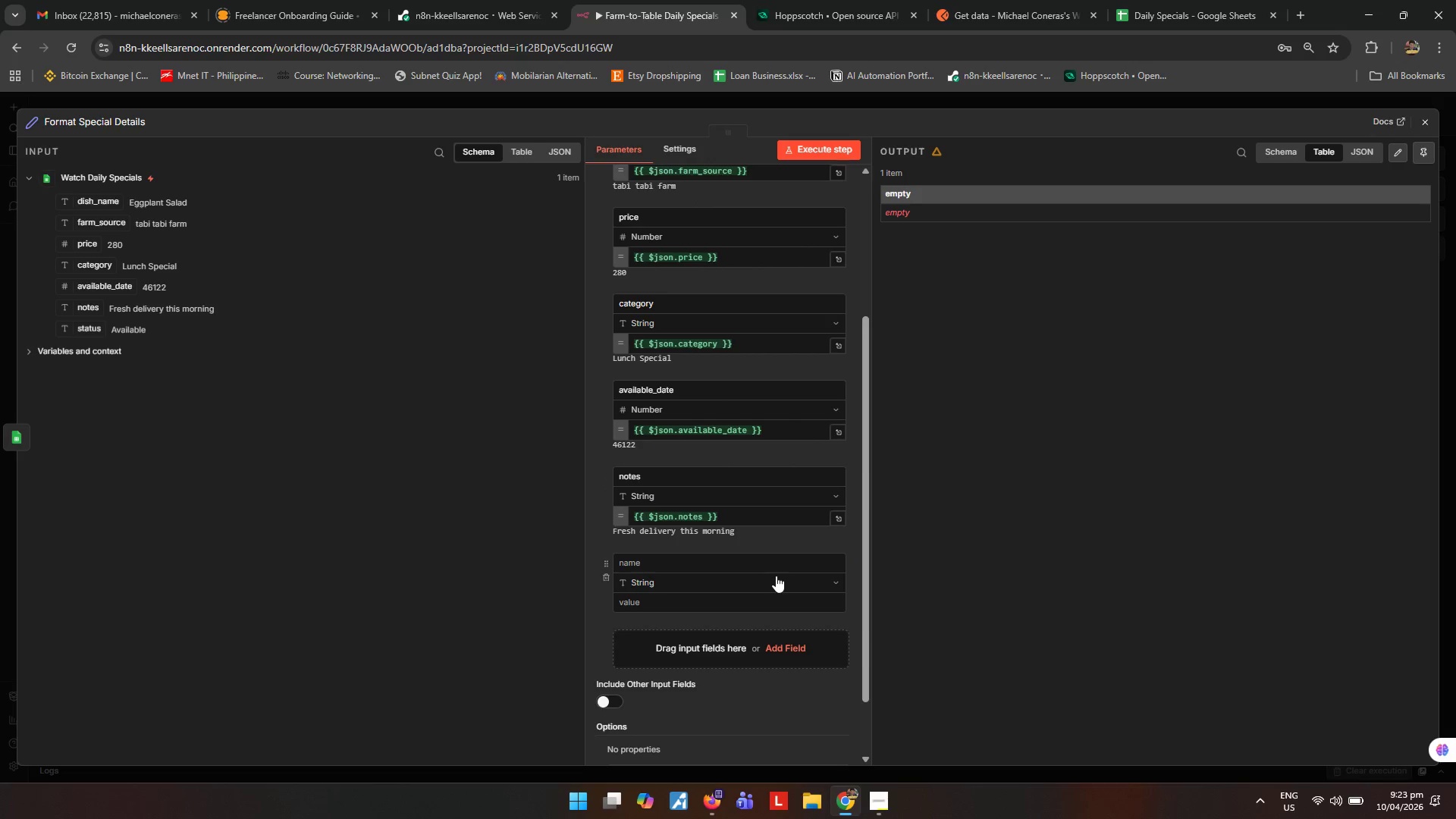 
scroll: coordinate [772, 578], scroll_direction: down, amount: 2.0
 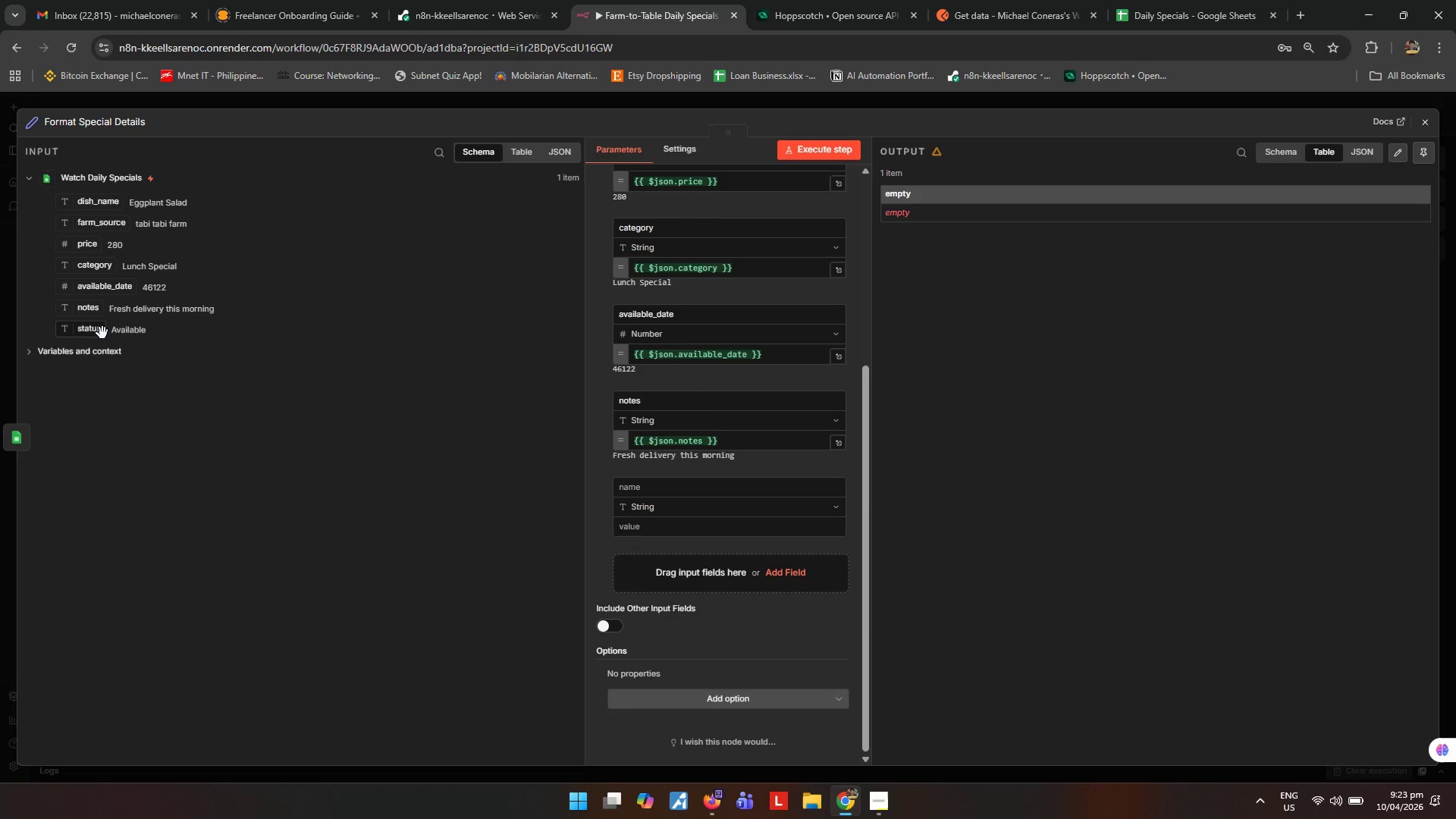 
left_click_drag(start_coordinate=[101, 333], to_coordinate=[694, 535])
 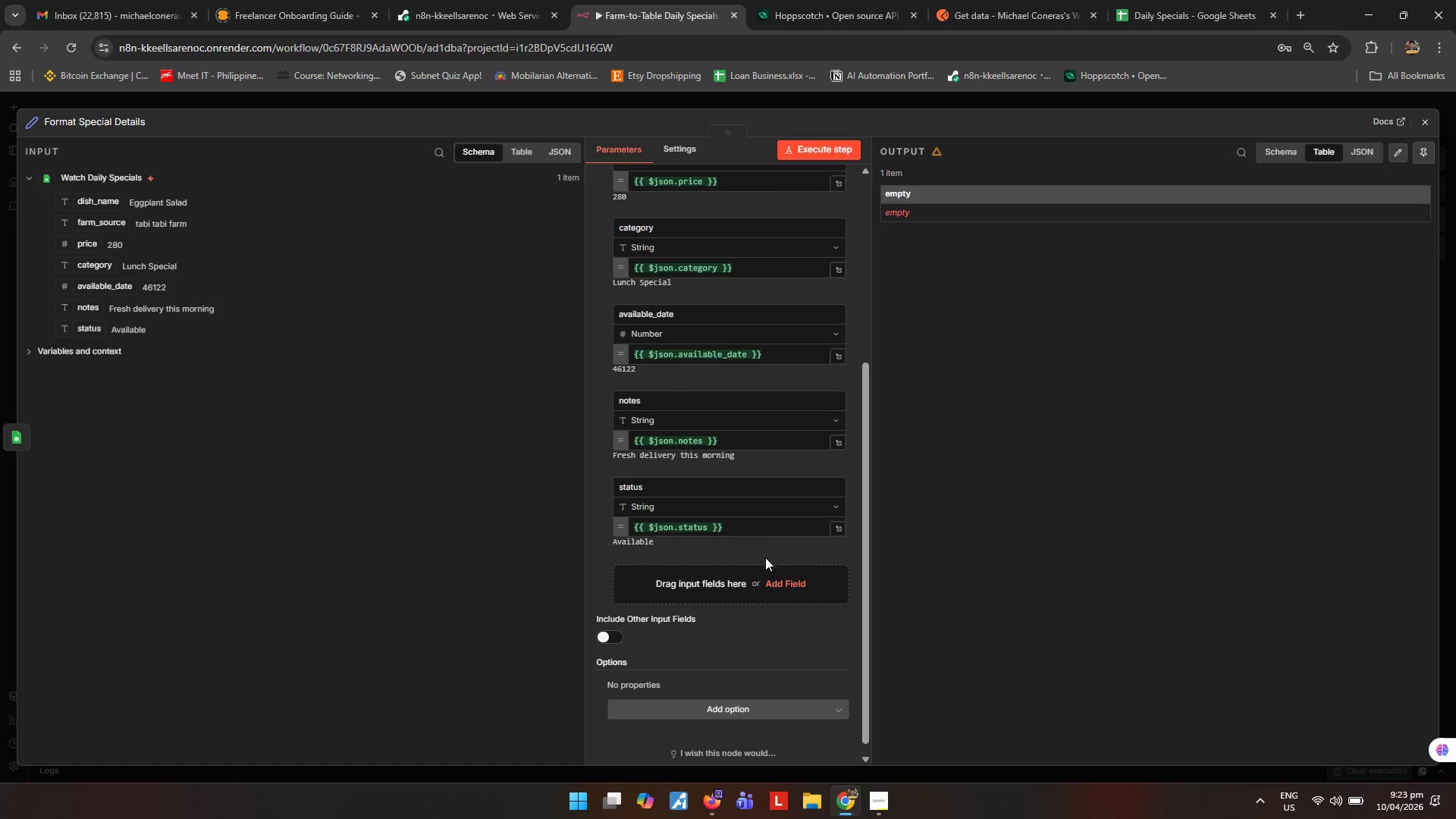 
scroll: coordinate [767, 588], scroll_direction: down, amount: 1.0
 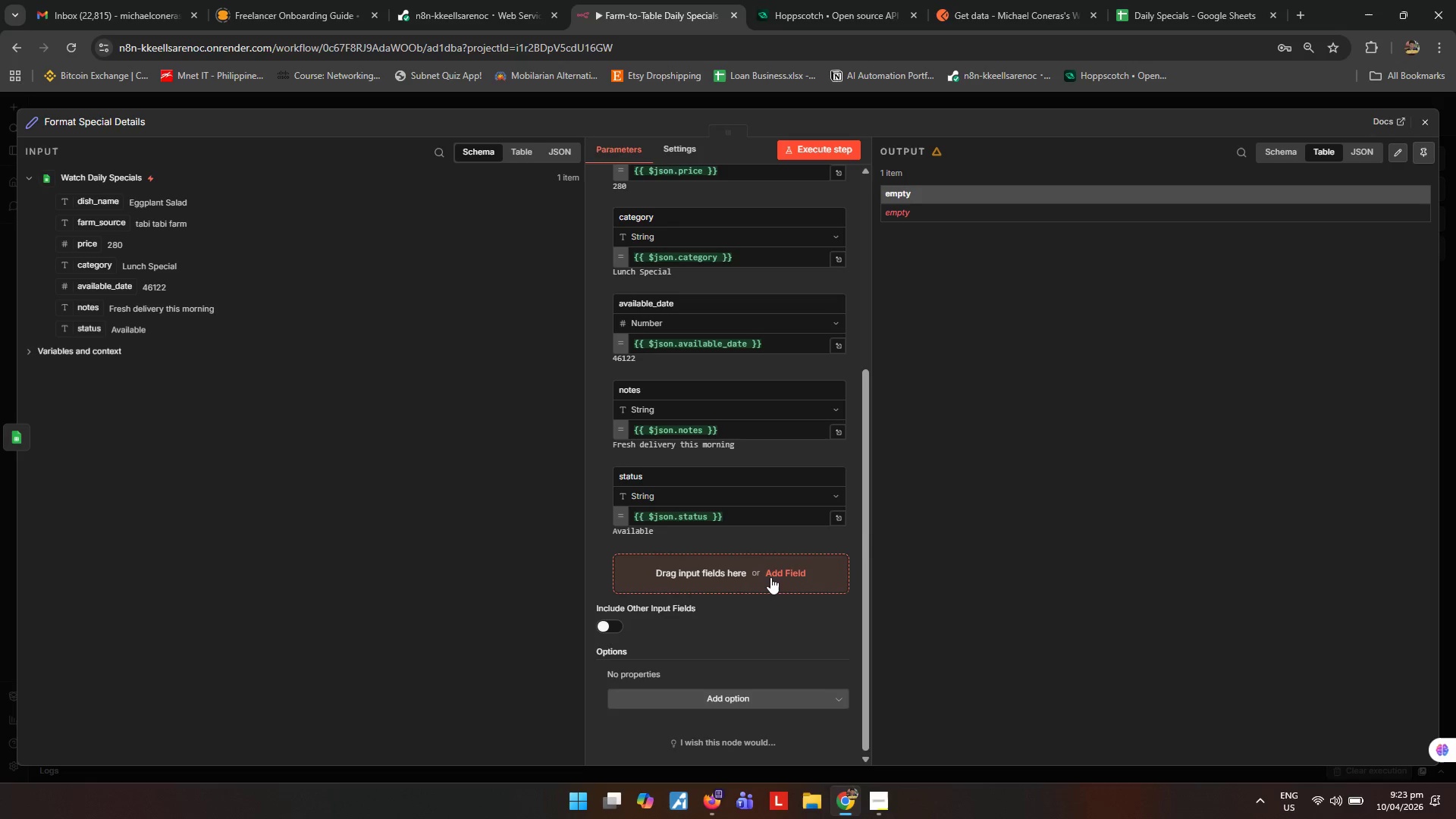 
scroll: coordinate [779, 577], scroll_direction: up, amount: 6.0
 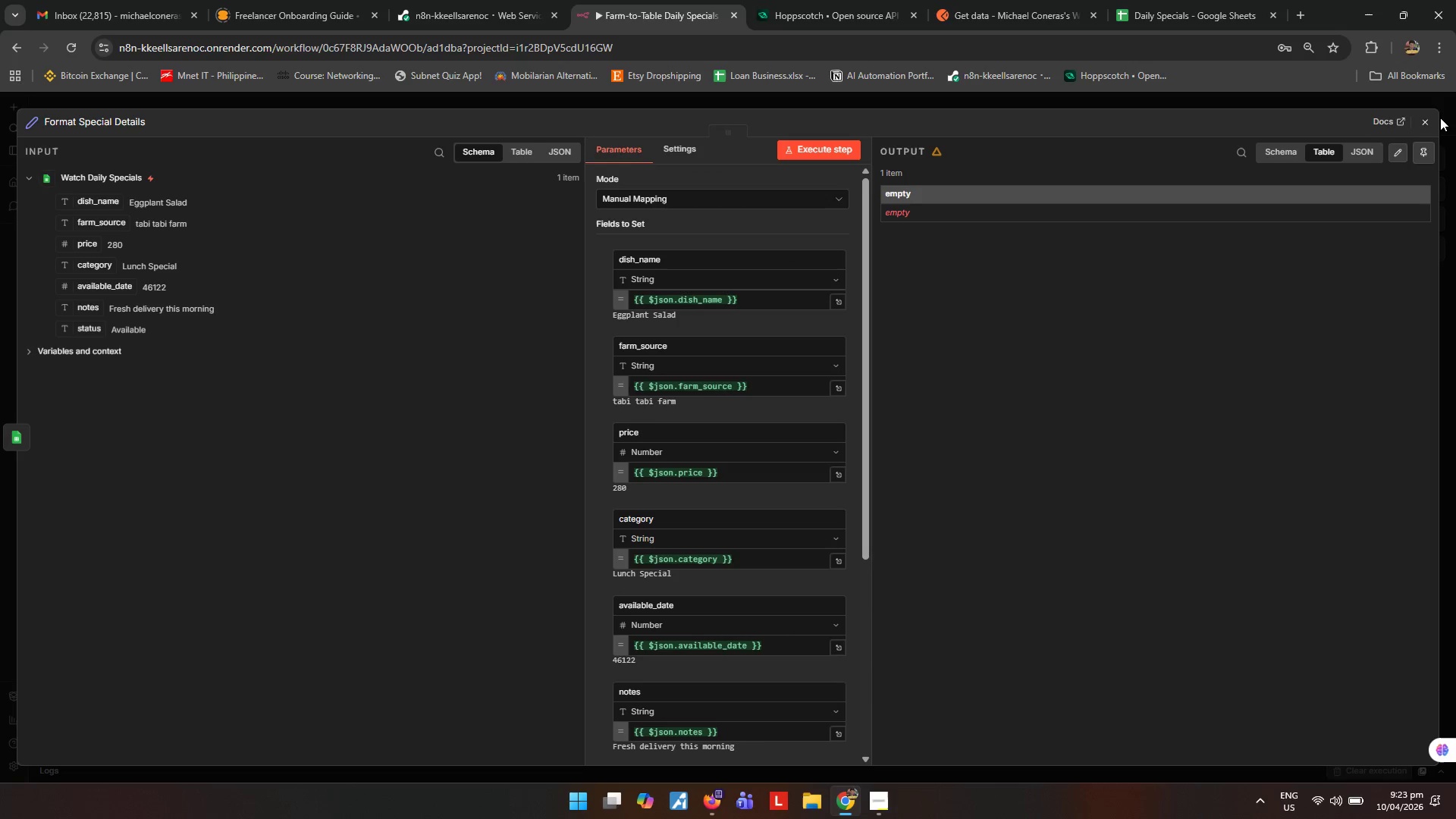 
left_click([1430, 123])
 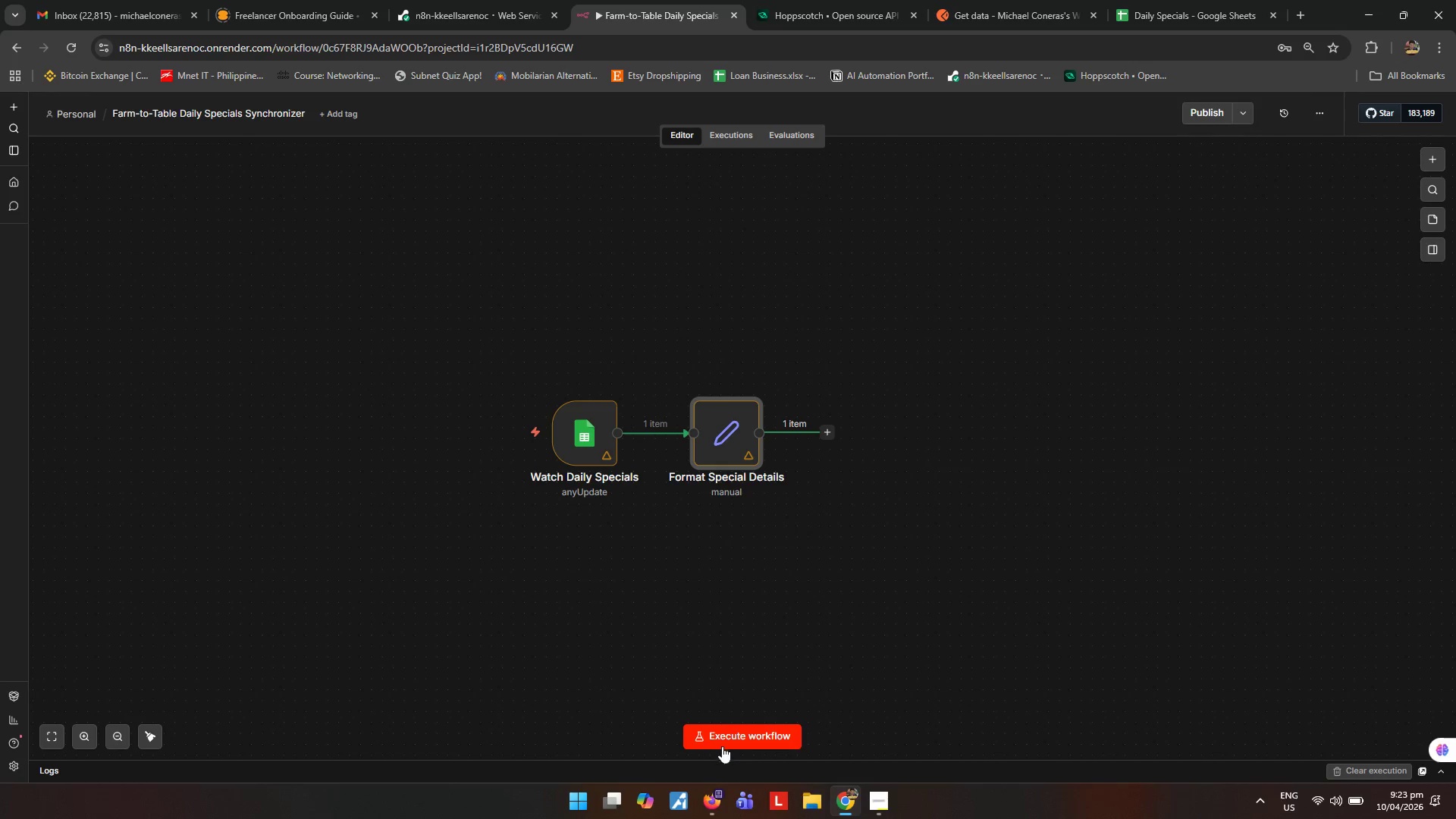 
left_click([748, 736])
 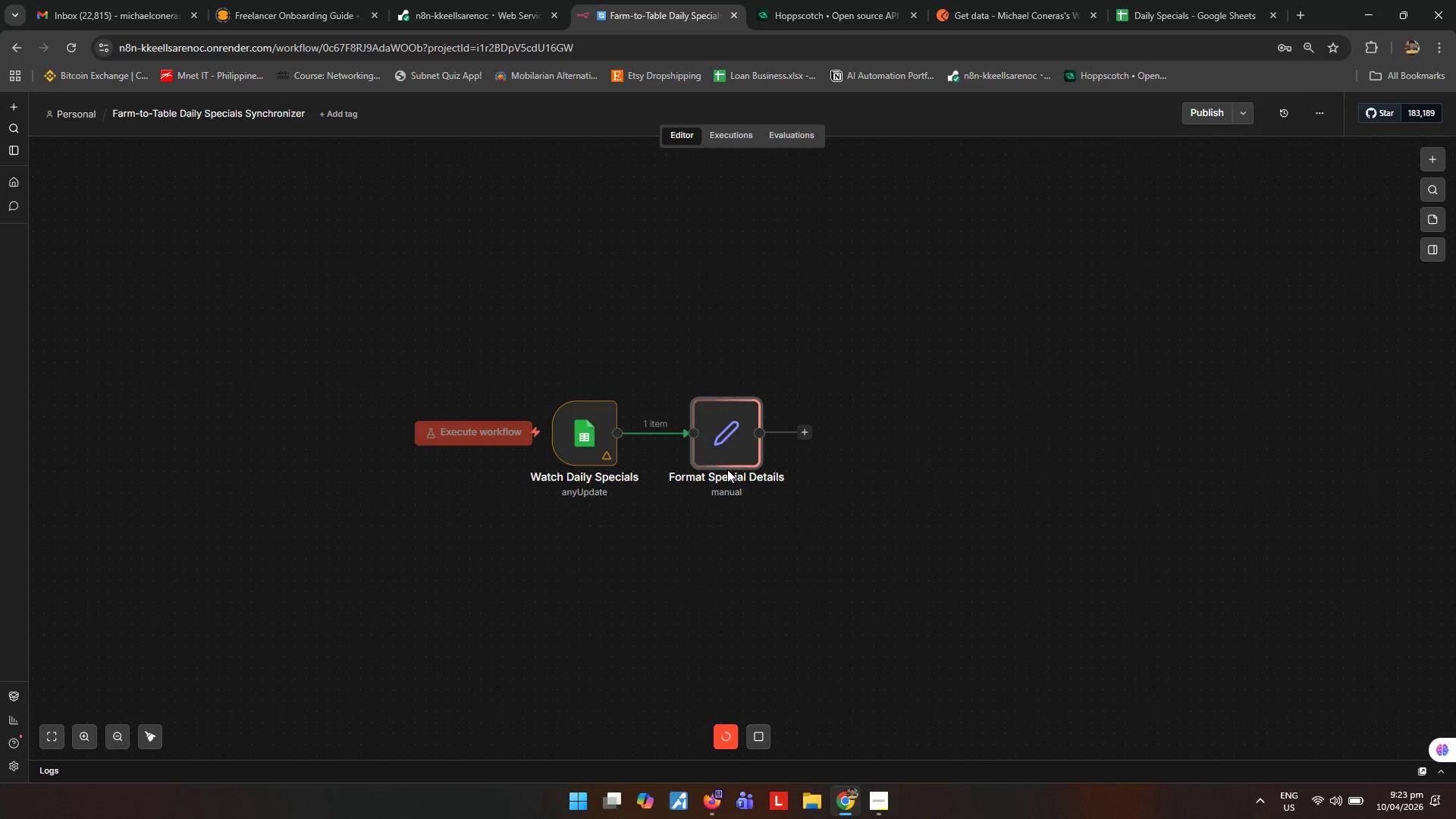 
wait(6.52)
 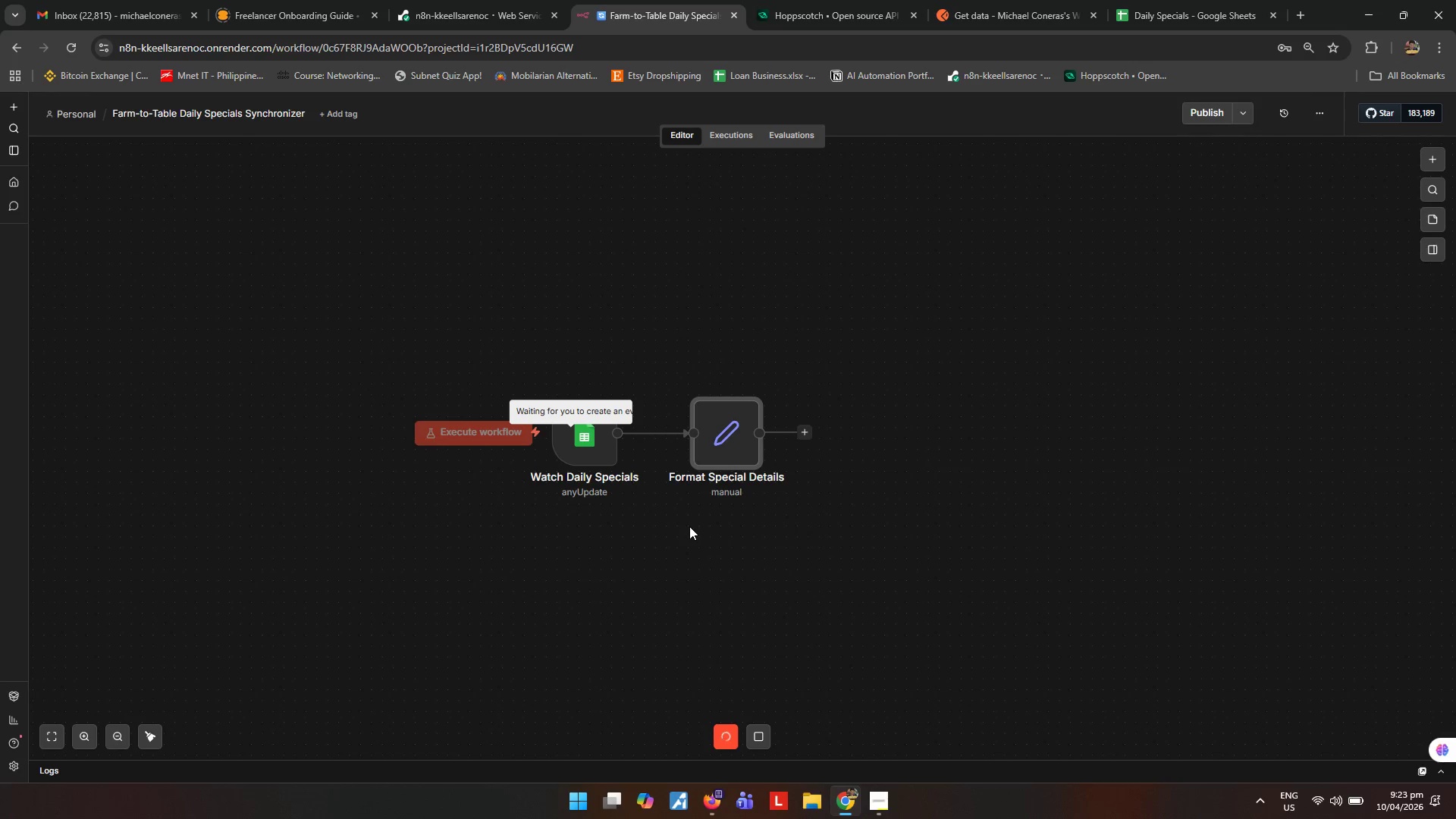 
double_click([727, 435])
 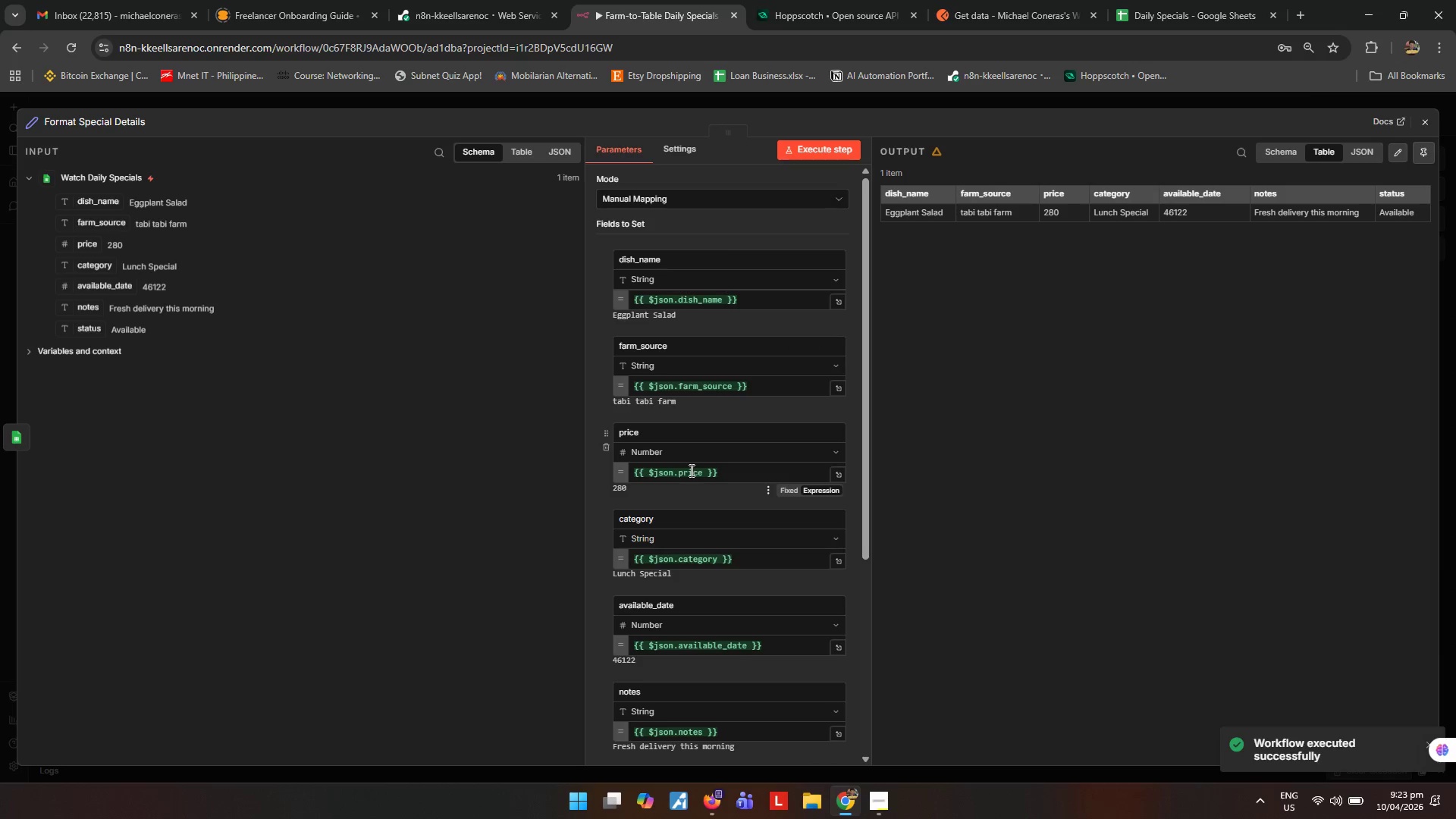 
scroll: coordinate [695, 557], scroll_direction: down, amount: 3.0
 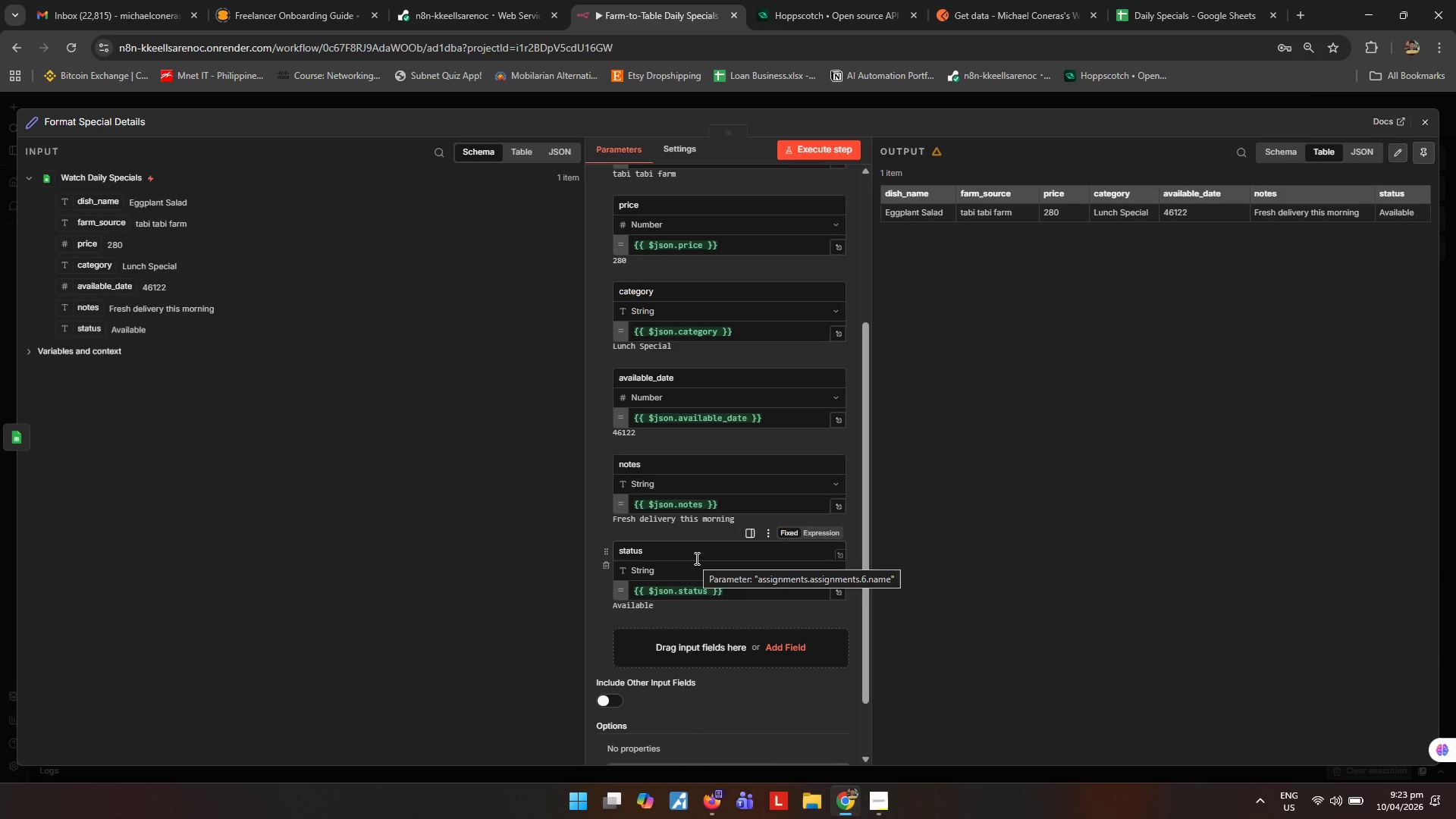 
scroll: coordinate [695, 558], scroll_direction: up, amount: 1.0
 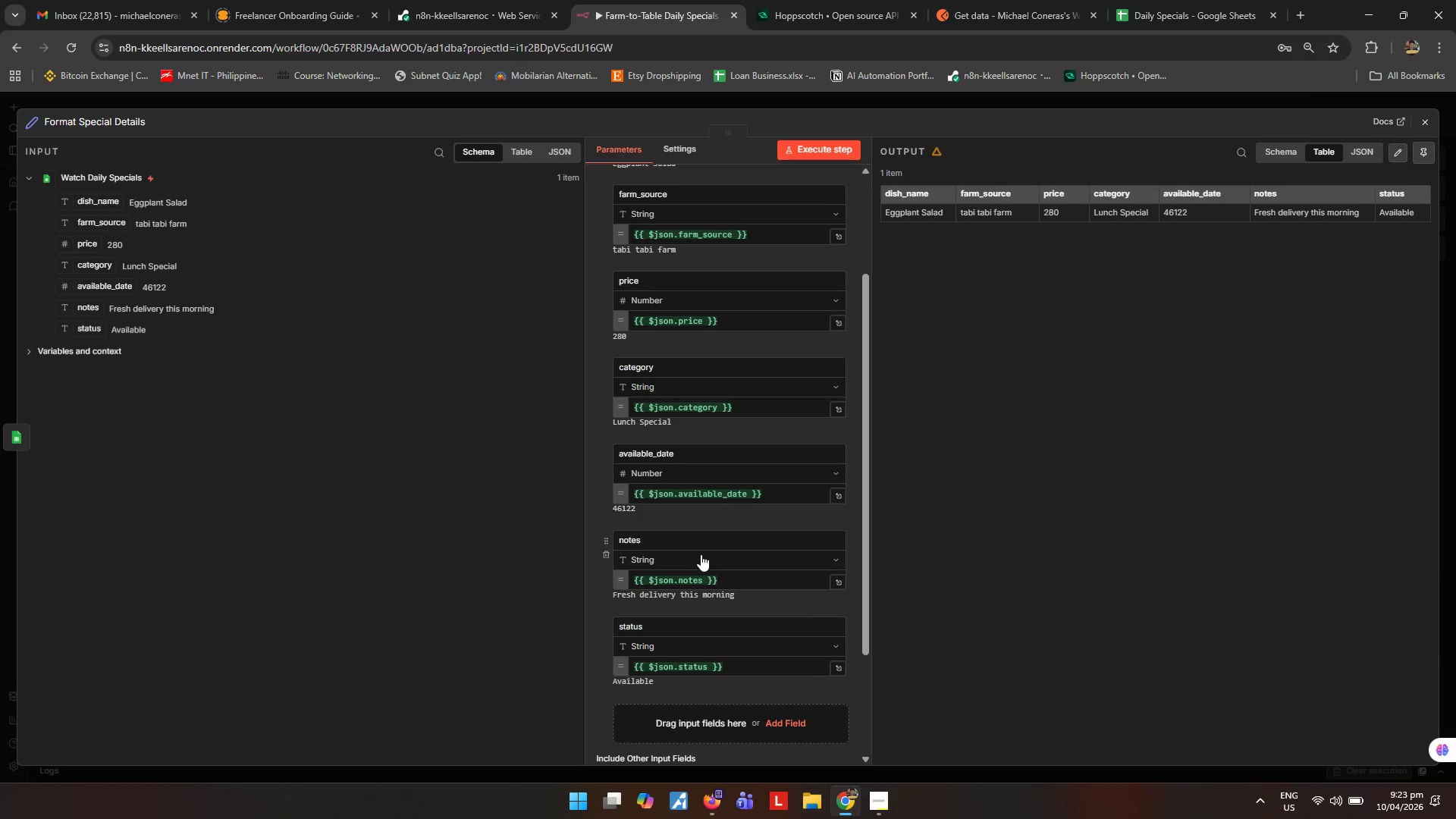 
wait(18.53)
 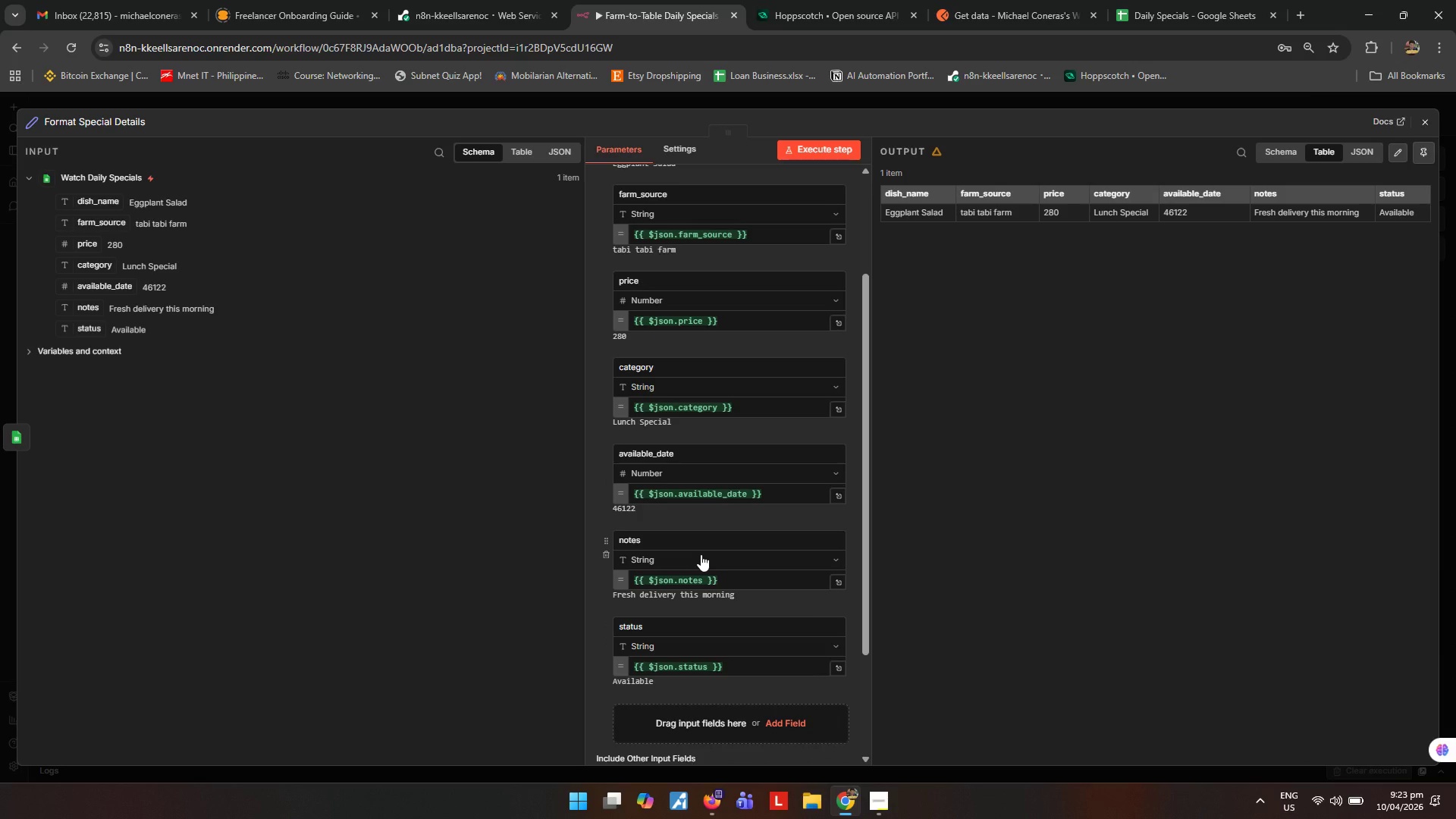 
scroll: coordinate [761, 553], scroll_direction: down, amount: 4.0
 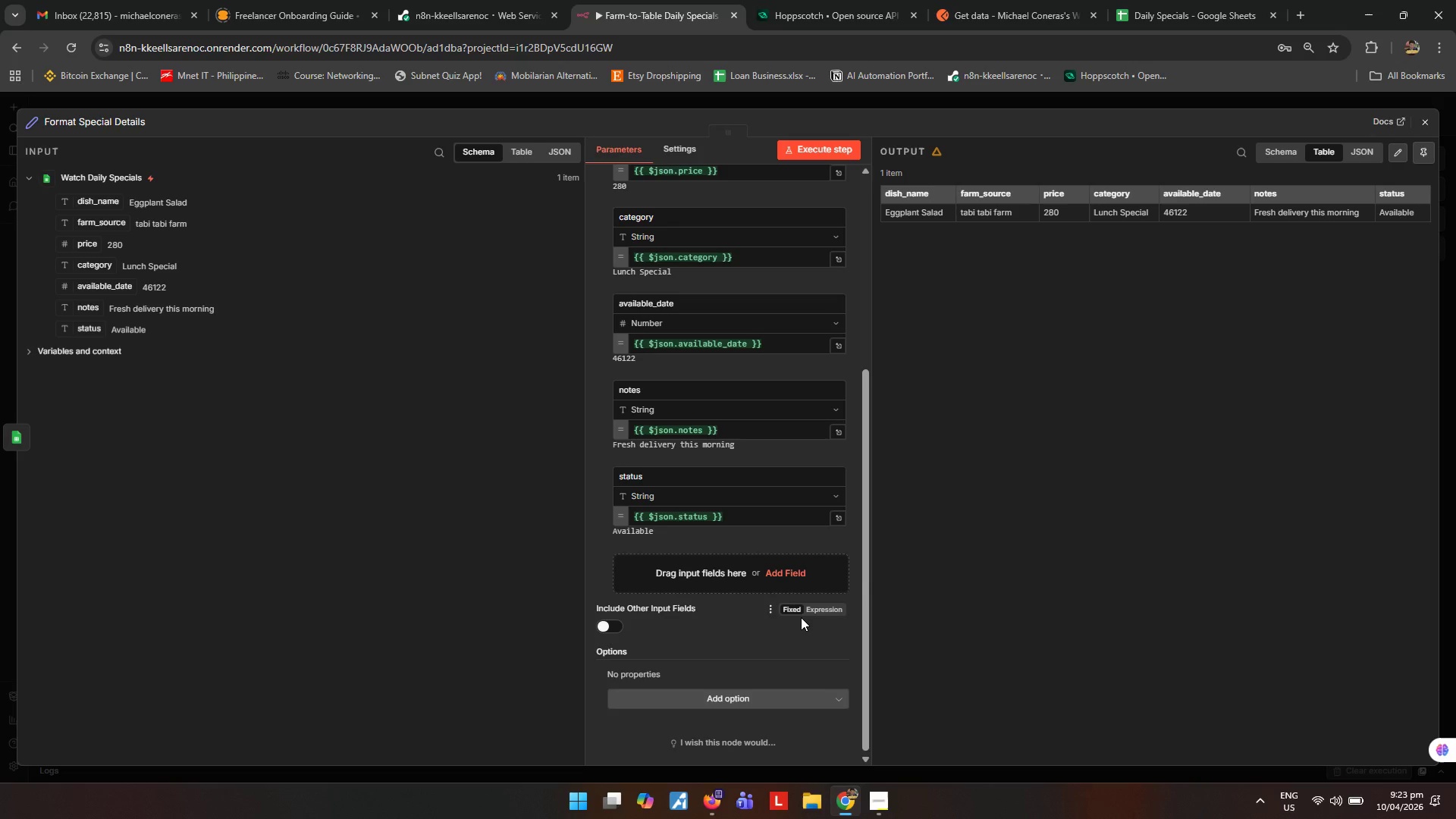 
wait(13.54)
 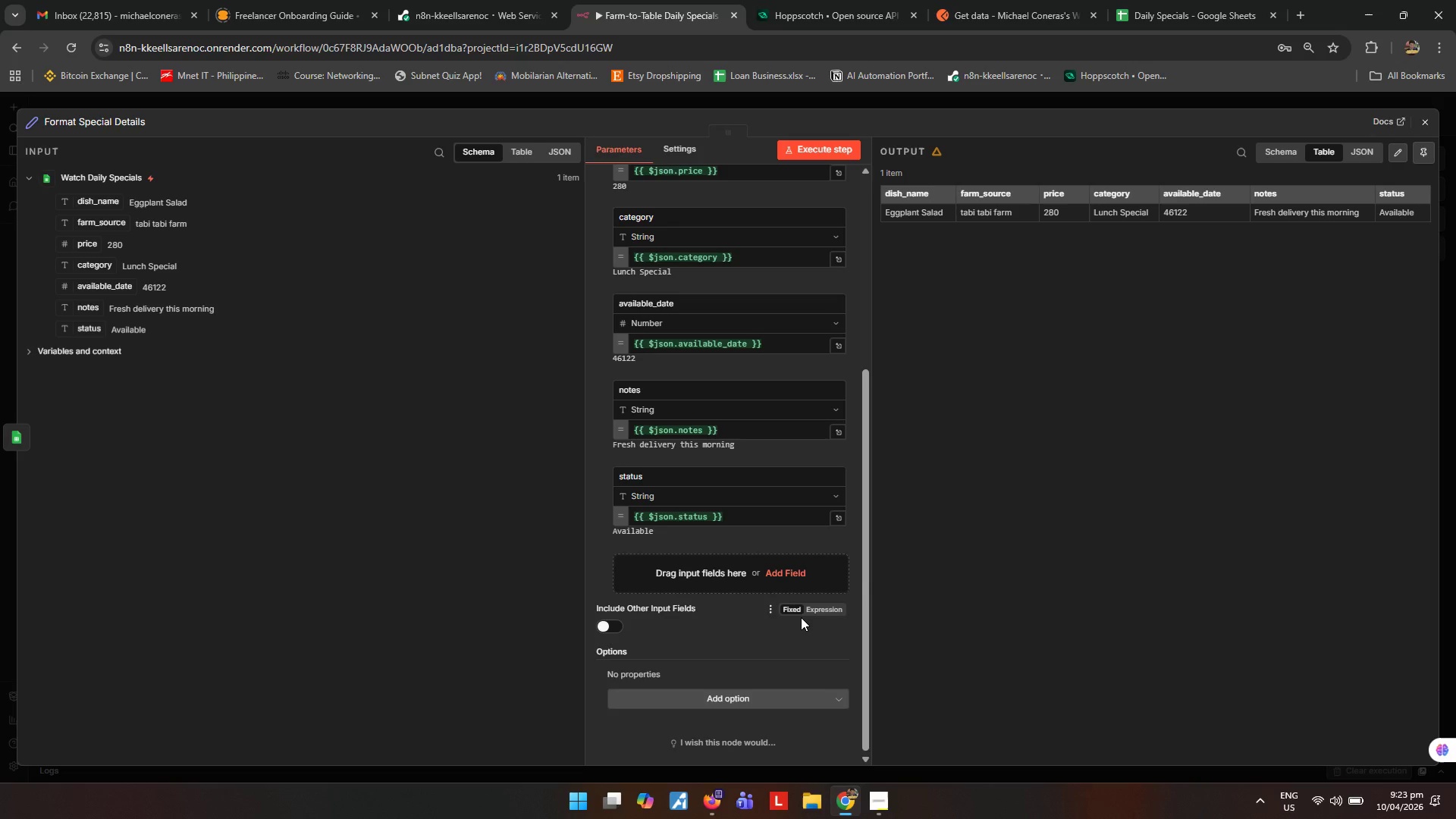 
left_click([883, 802])